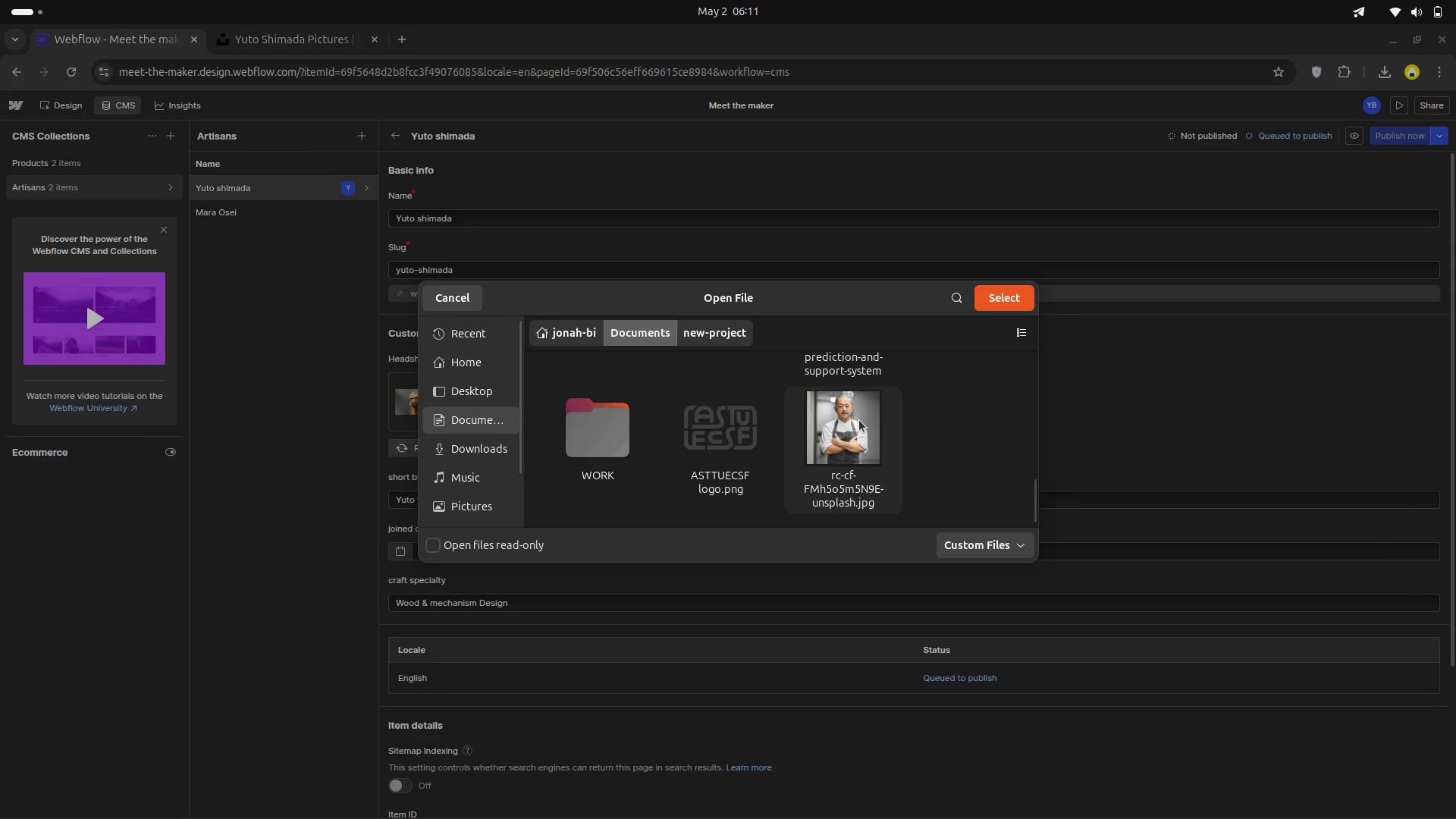 
left_click([993, 302])
 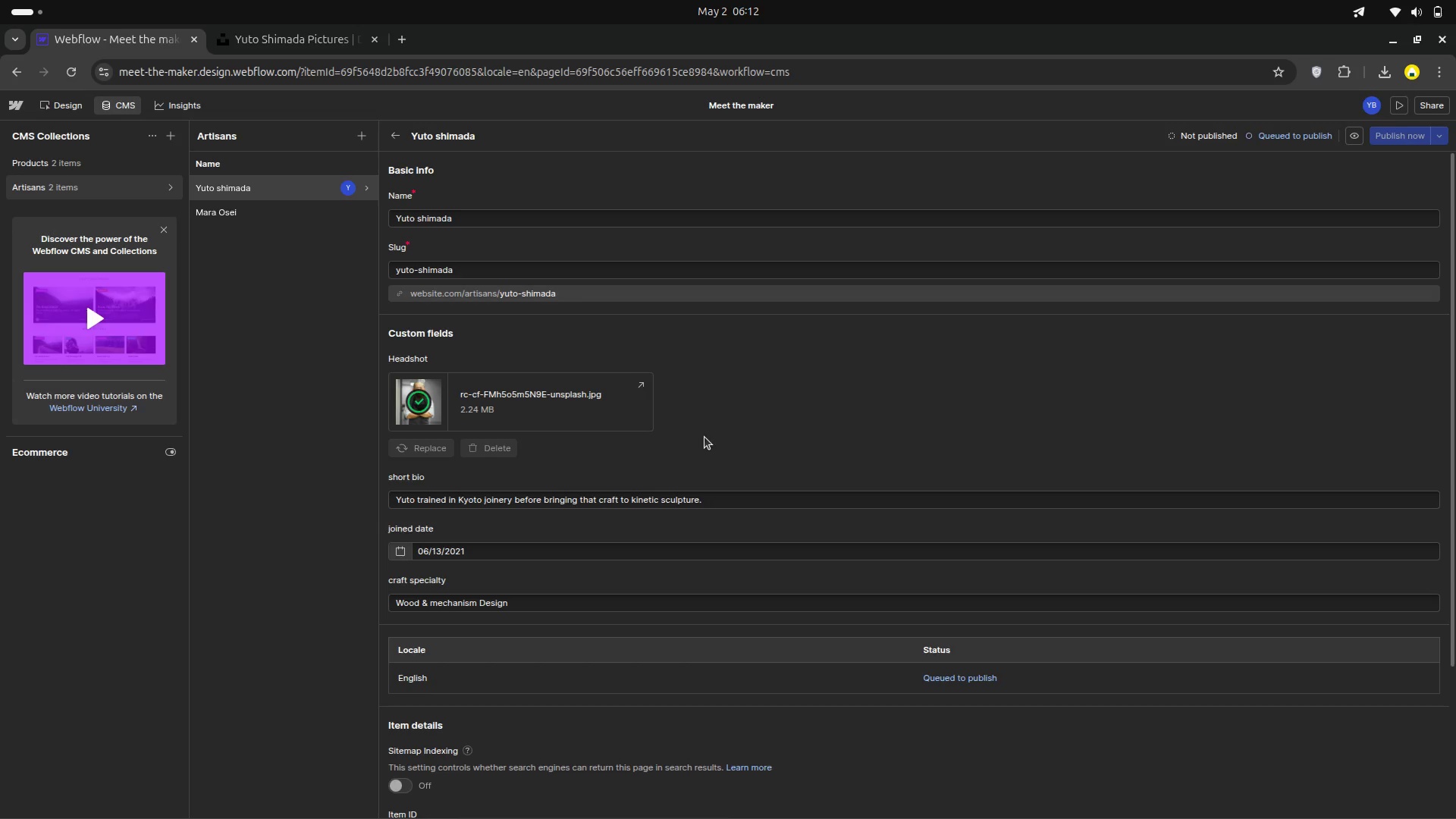 
wait(42.68)
 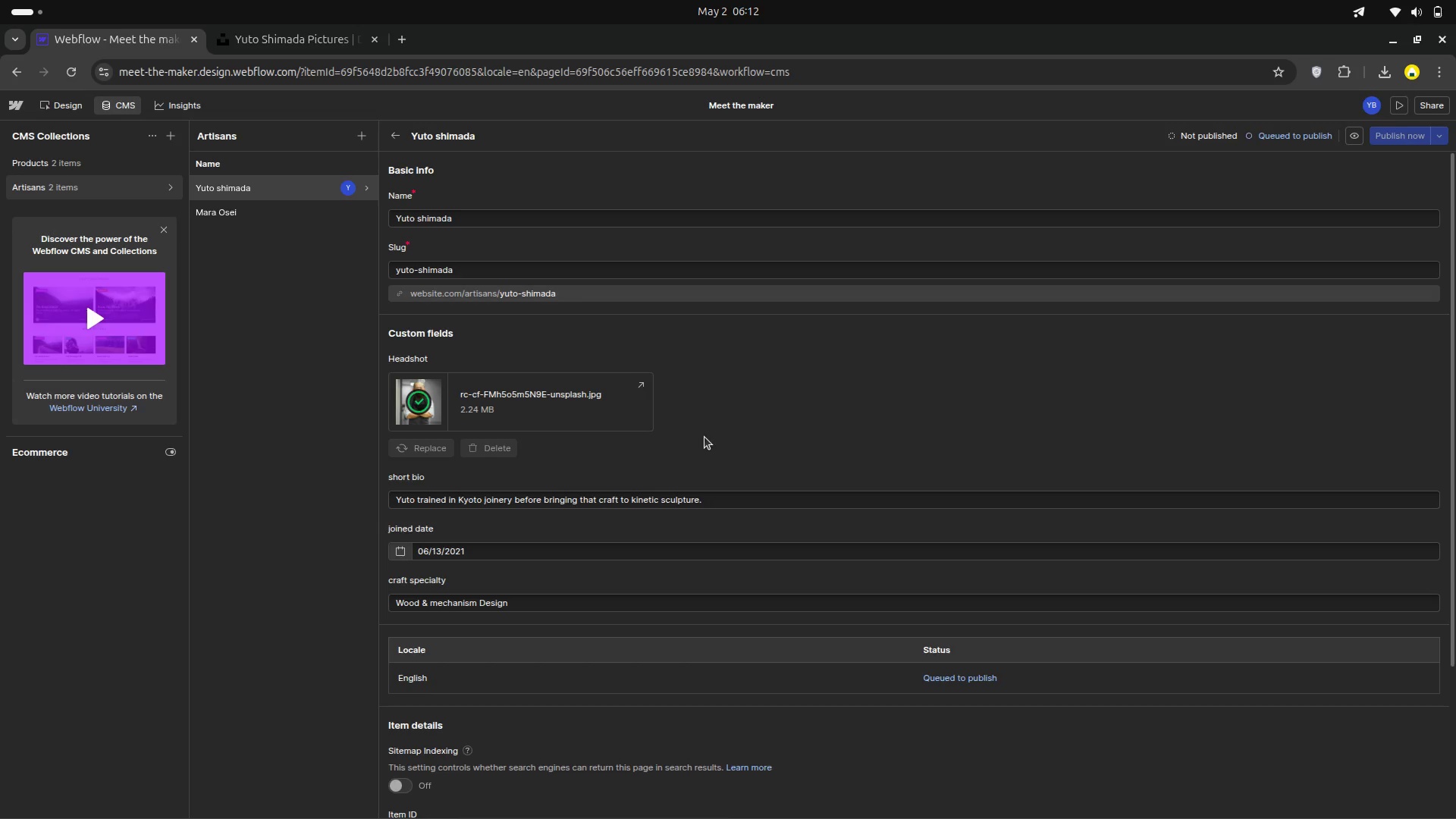 
left_click([266, 34])
 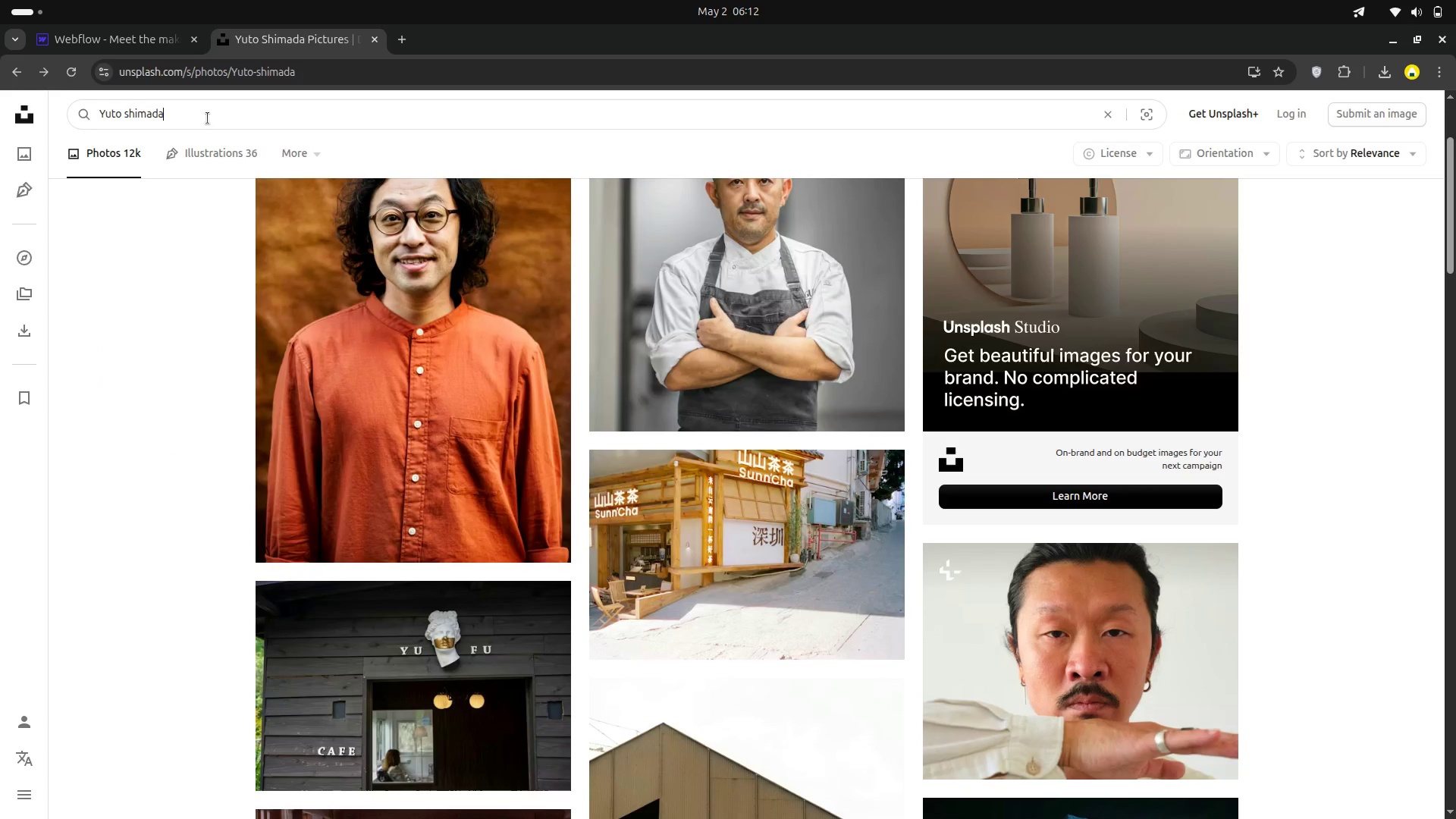 
key(Backspace)
type(mara osei)
 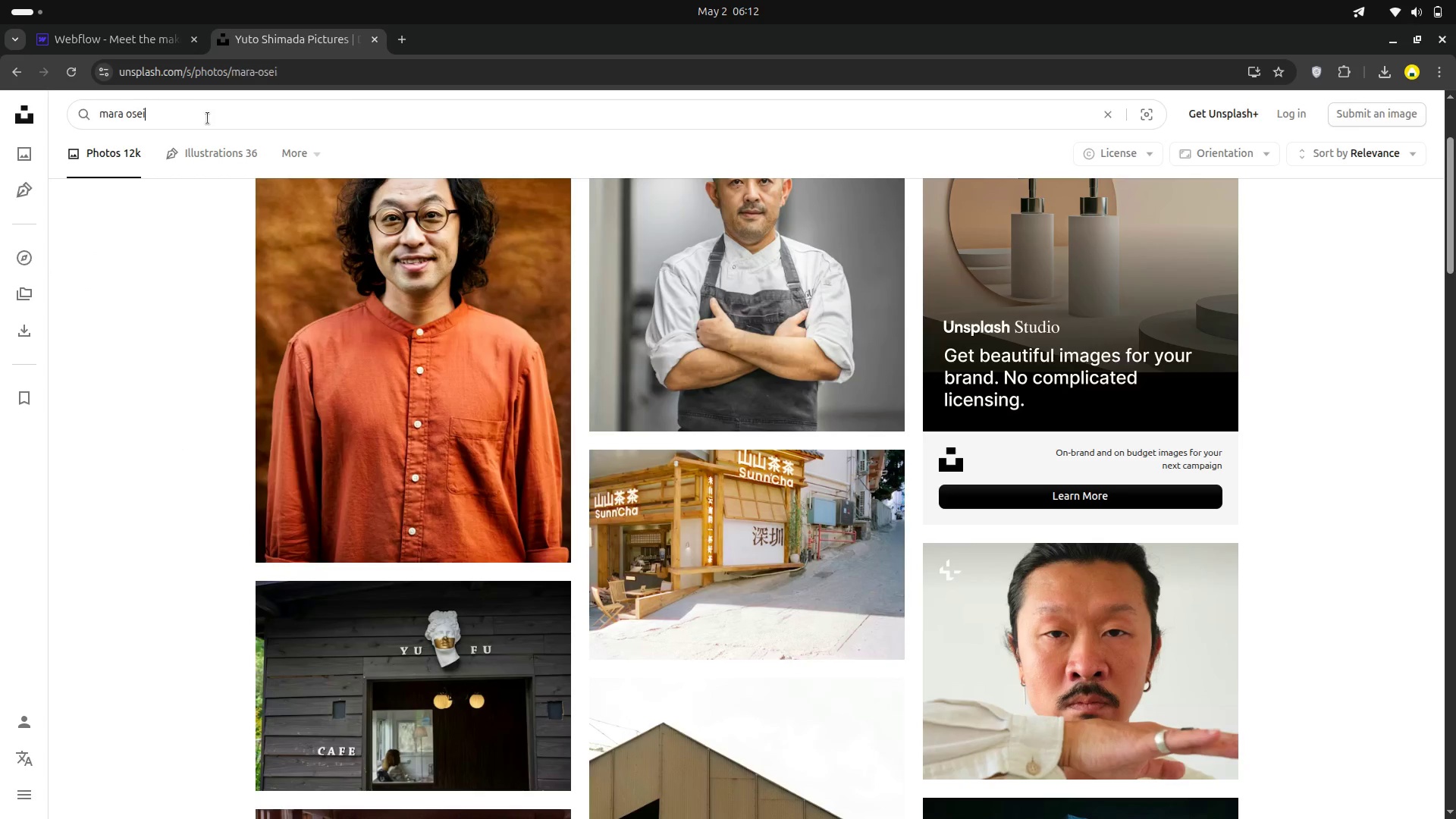 
key(Enter)
 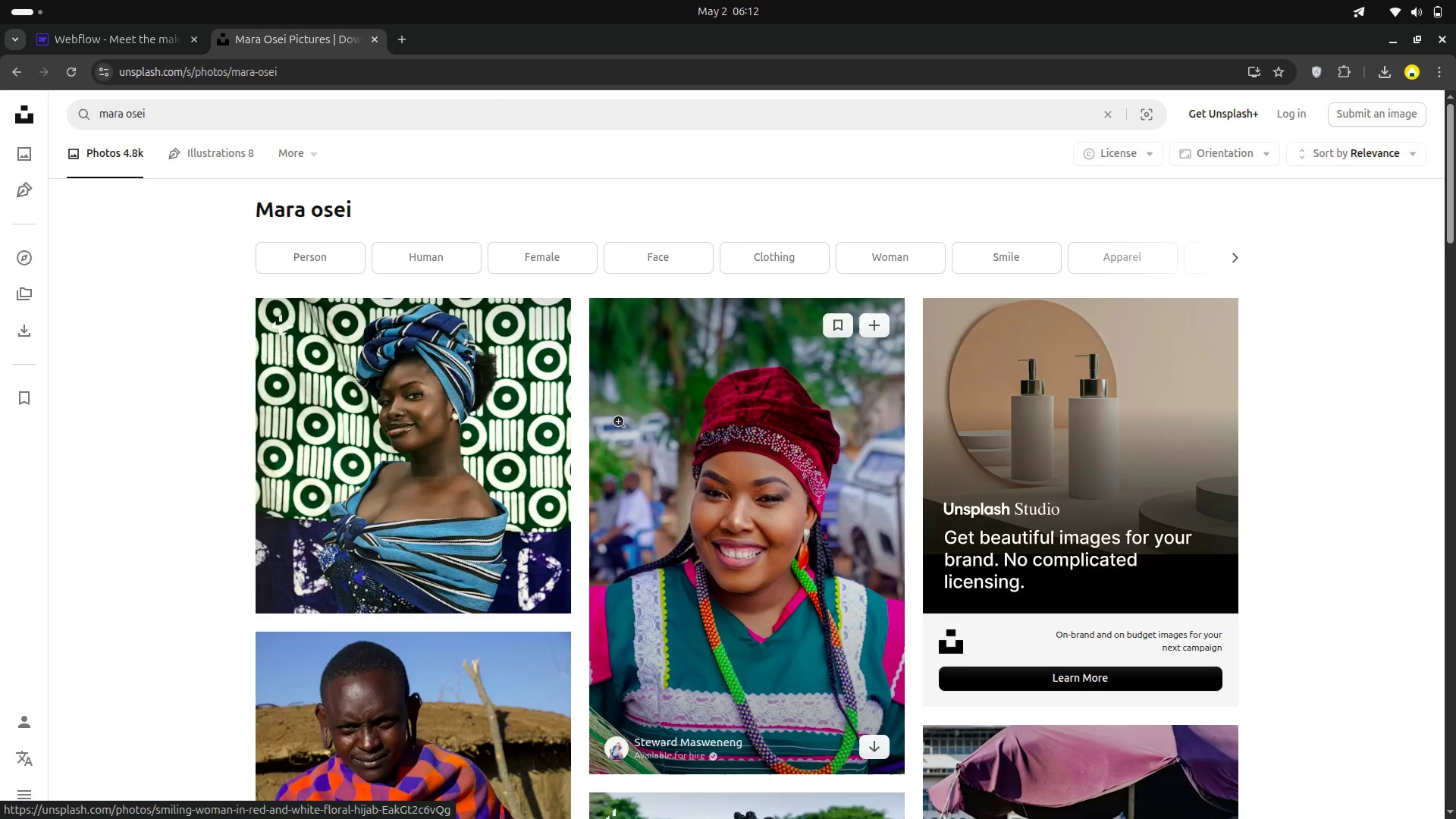 
wait(5.72)
 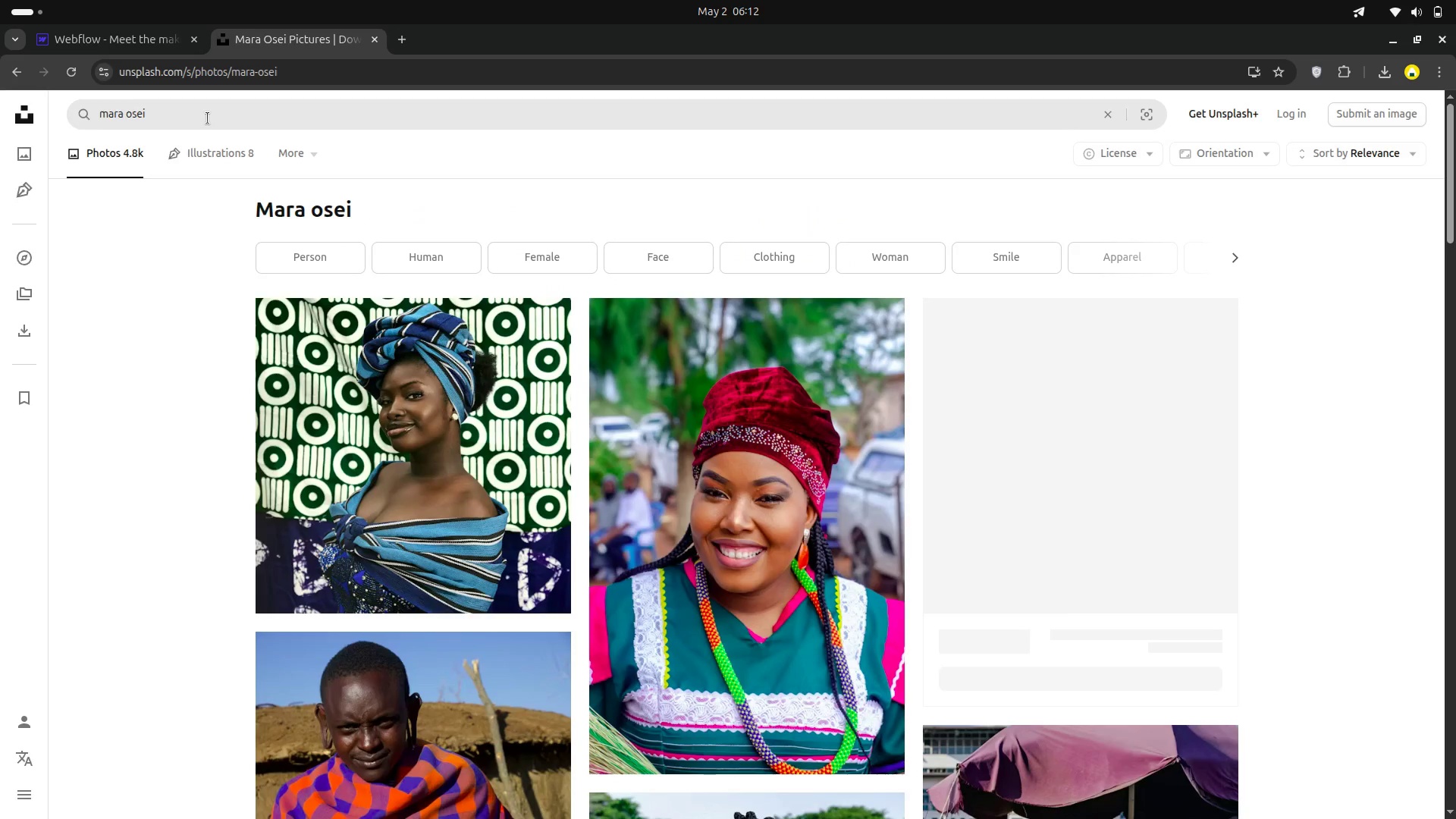 
scroll: coordinate [651, 400], scroll_direction: down, amount: 25.0
 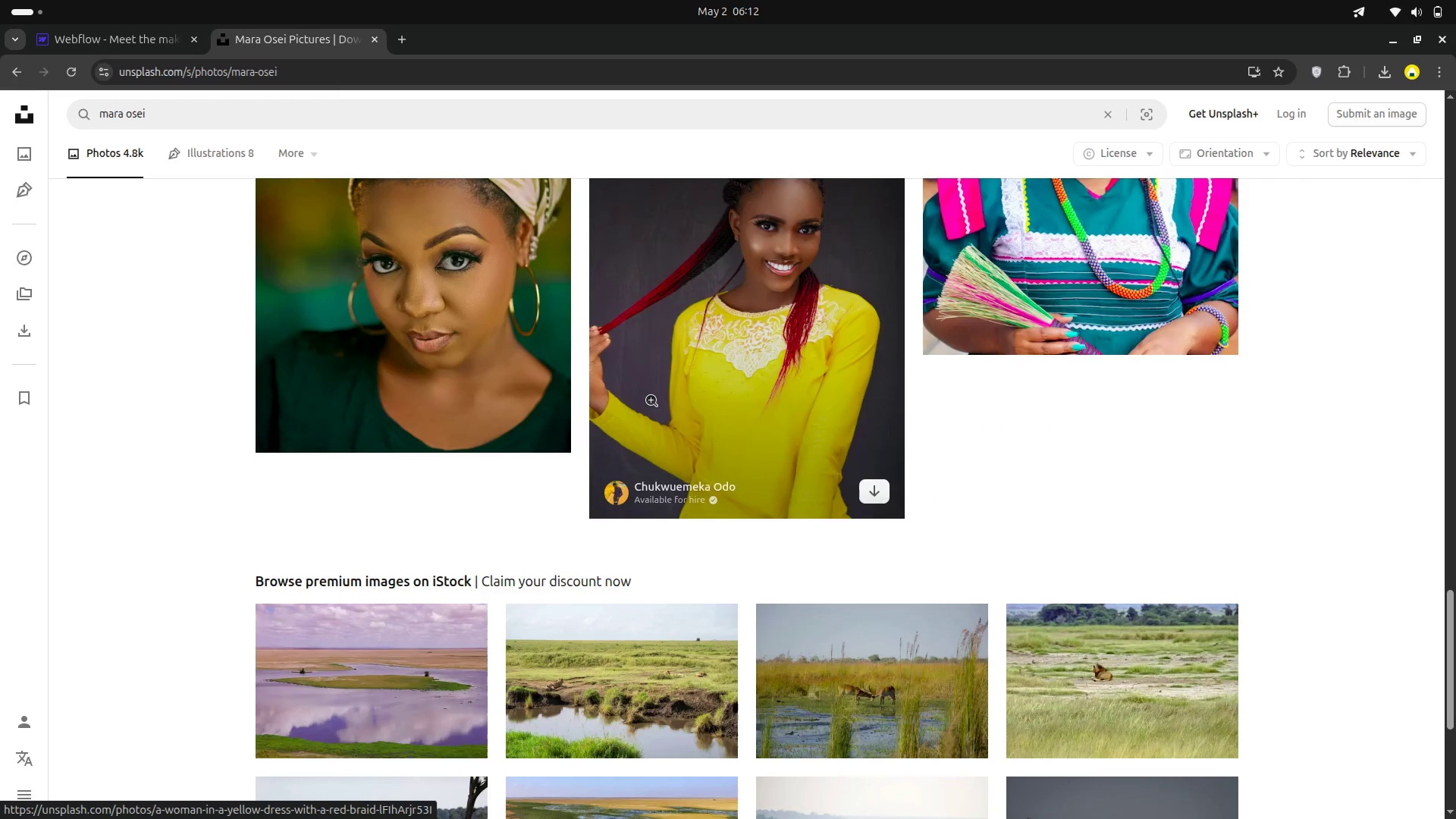 
scroll: coordinate [651, 400], scroll_direction: up, amount: 6.0
 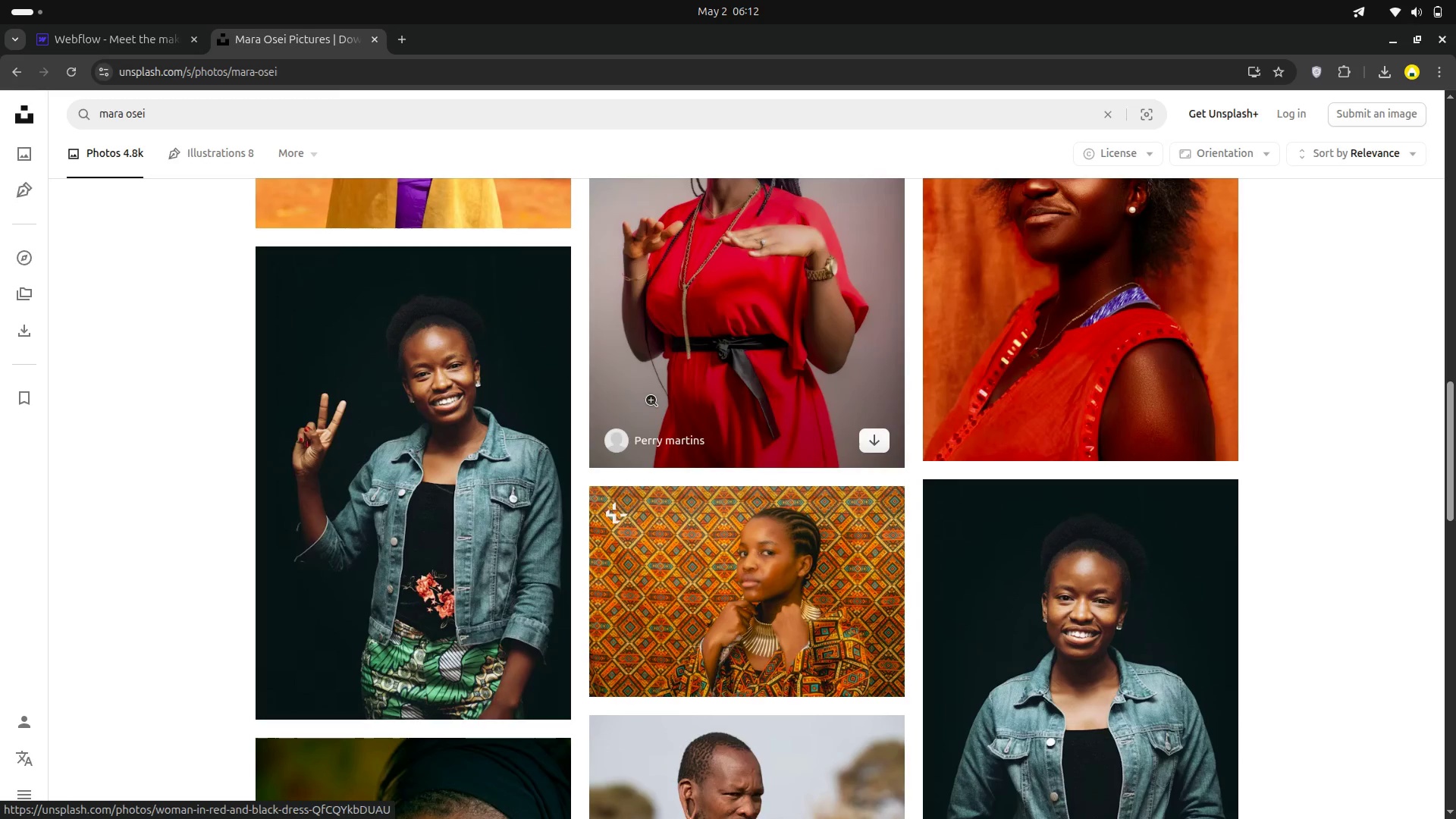 
left_click([186, 121])
 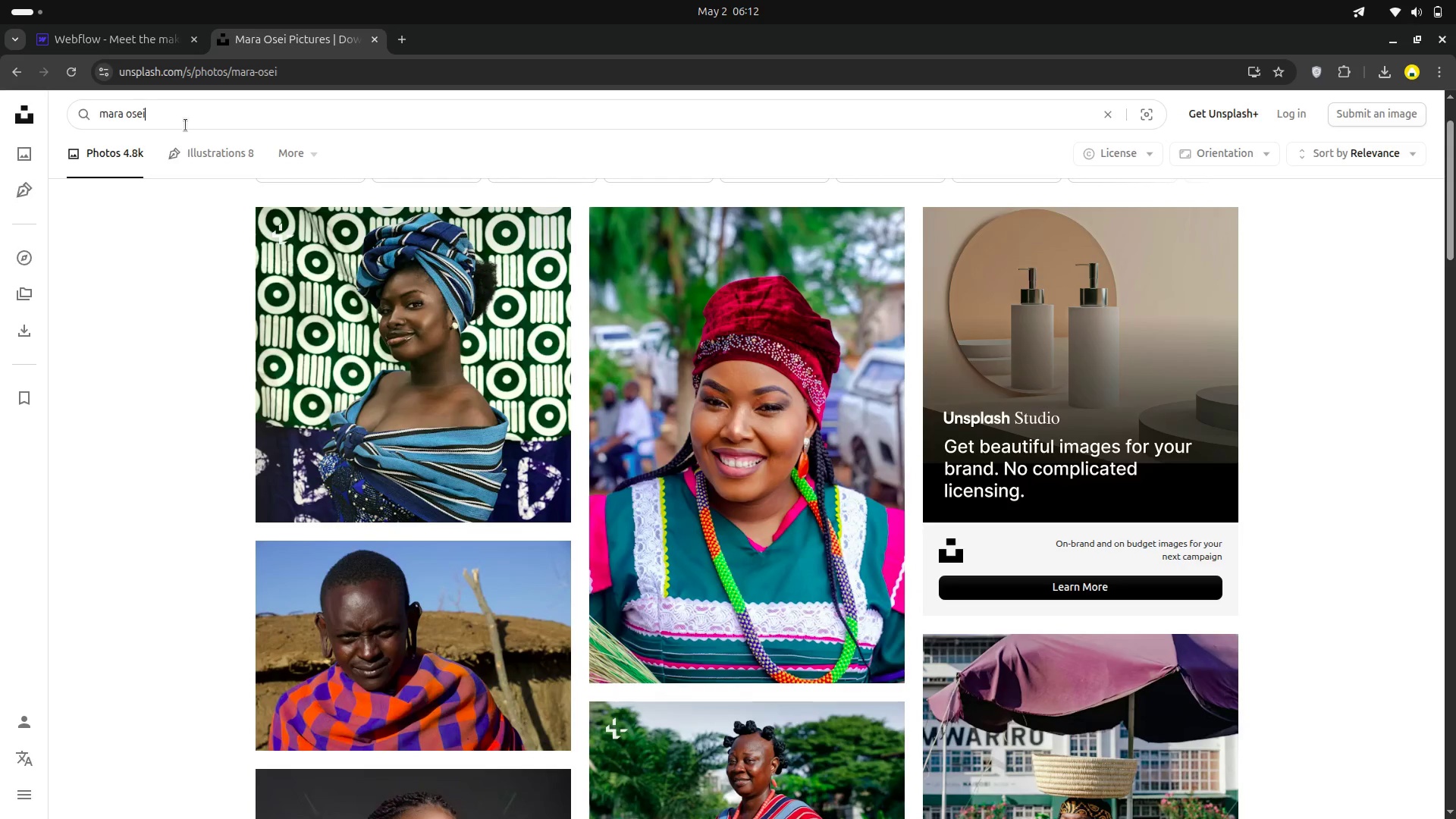 
scroll: coordinate [576, 398], scroll_direction: up, amount: 15.0
 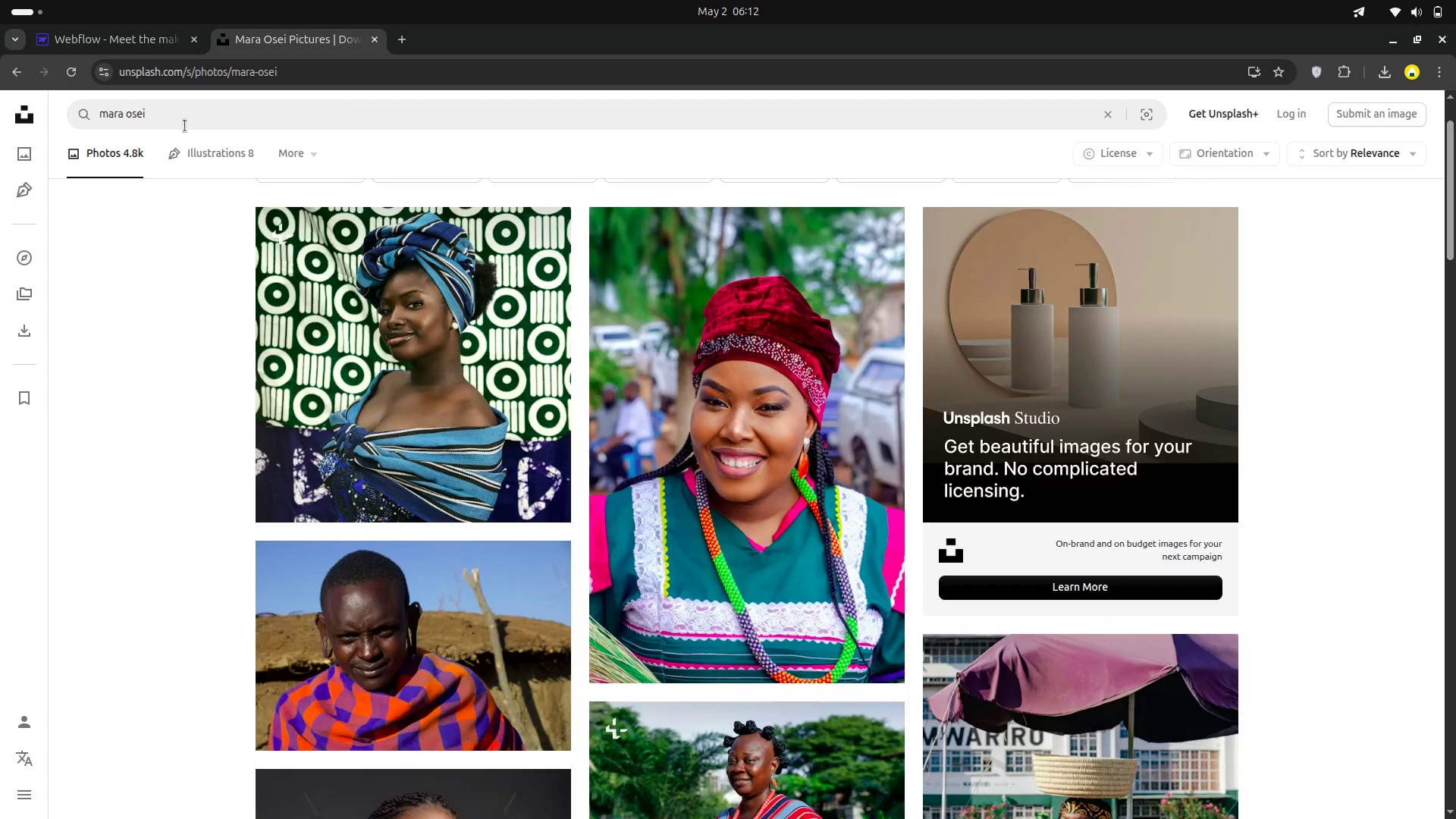 
type( met)
 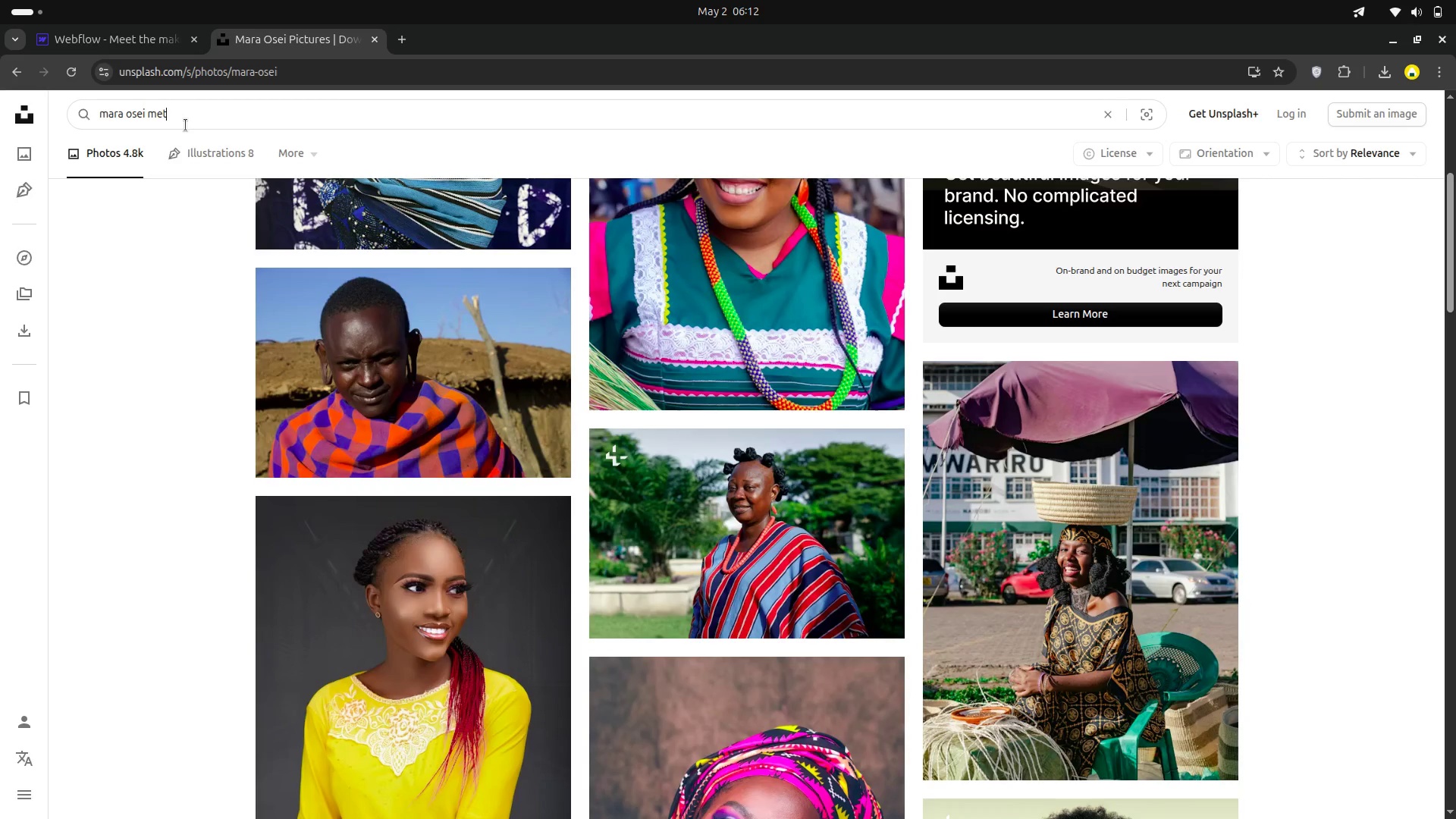 
scroll: coordinate [186, 125], scroll_direction: down, amount: 3.0
 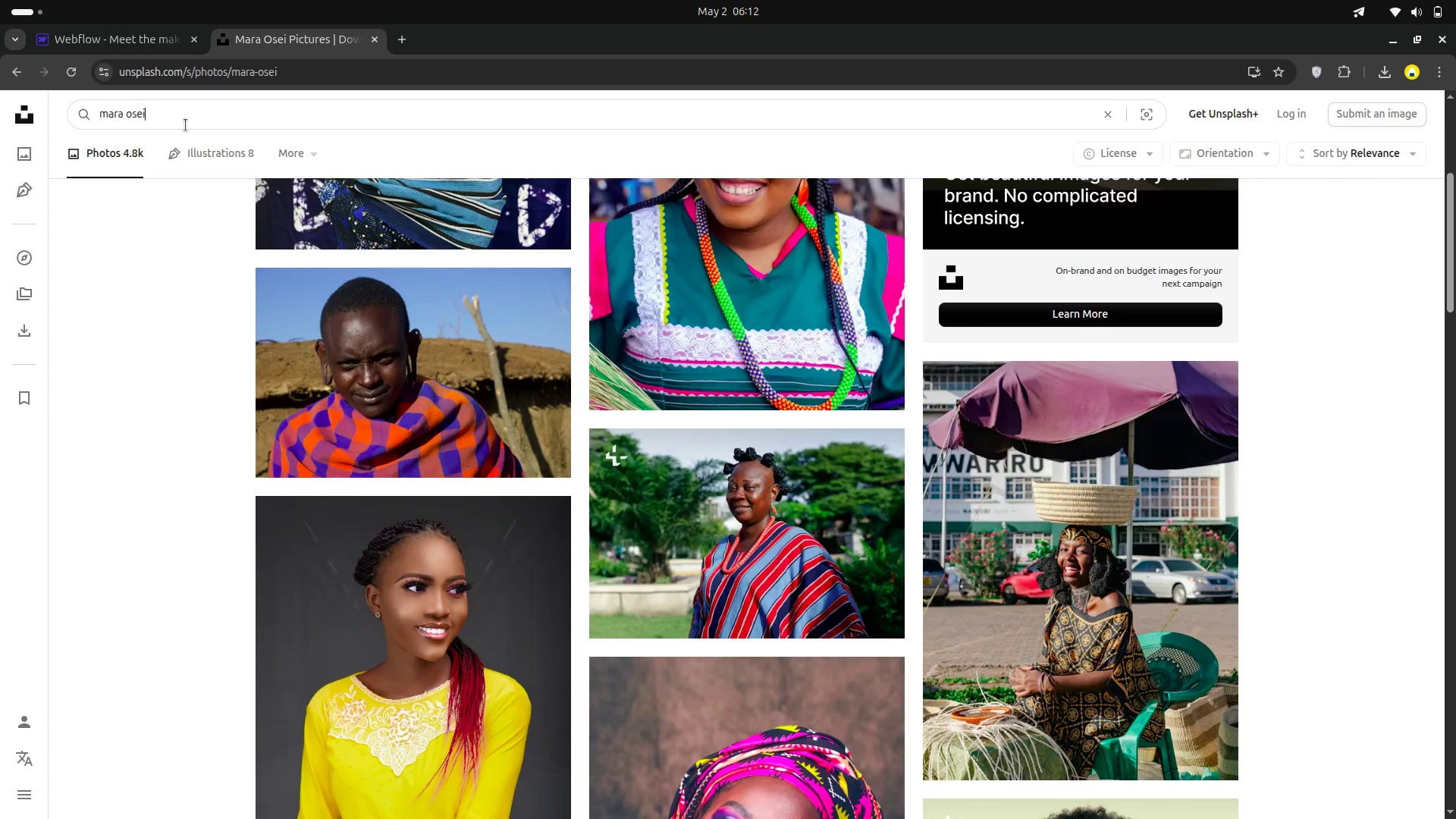 
type(l)
key(Backspace)
type(alwork)
 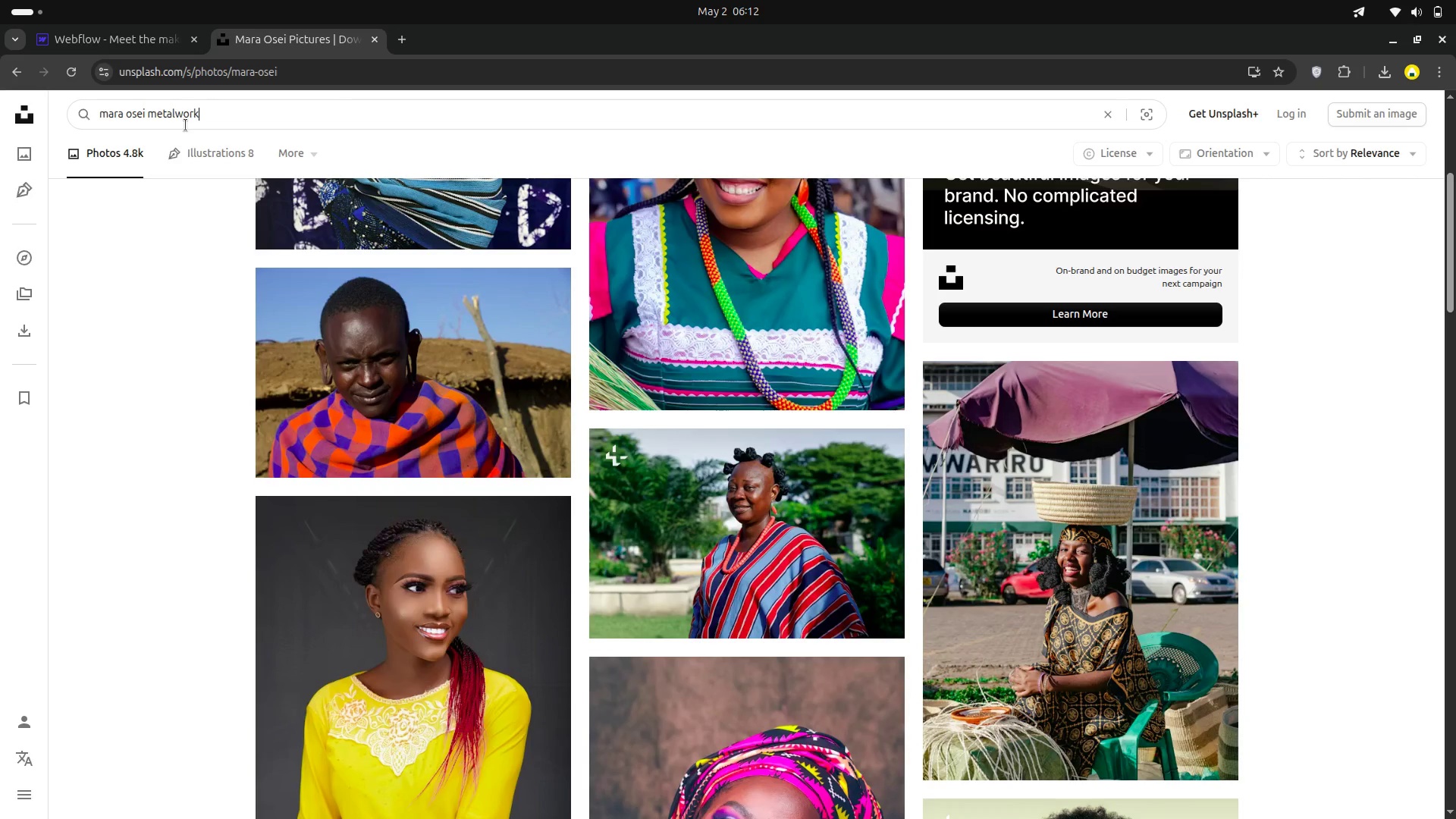 
key(Enter)
 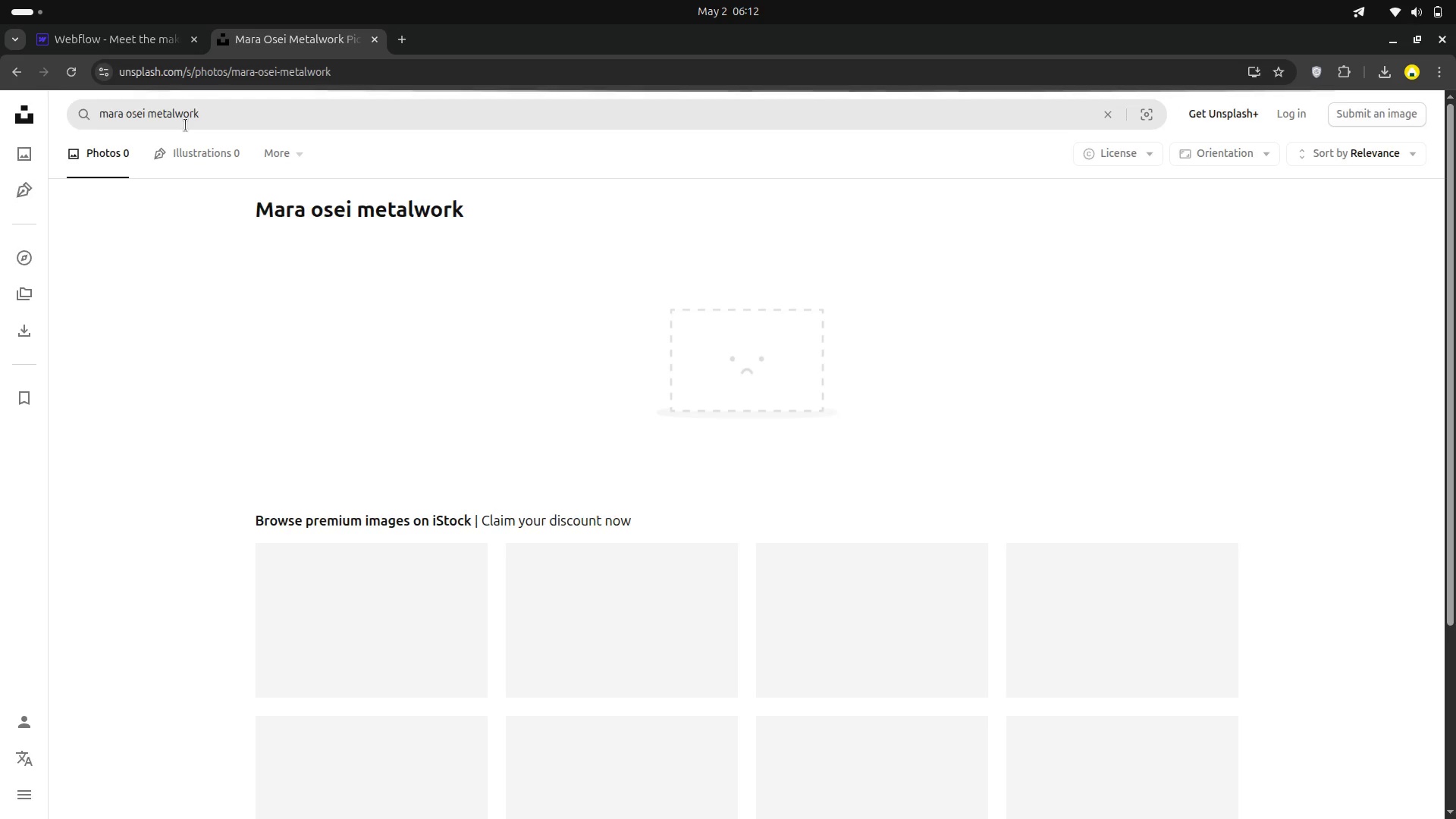 
left_click([211, 117])
 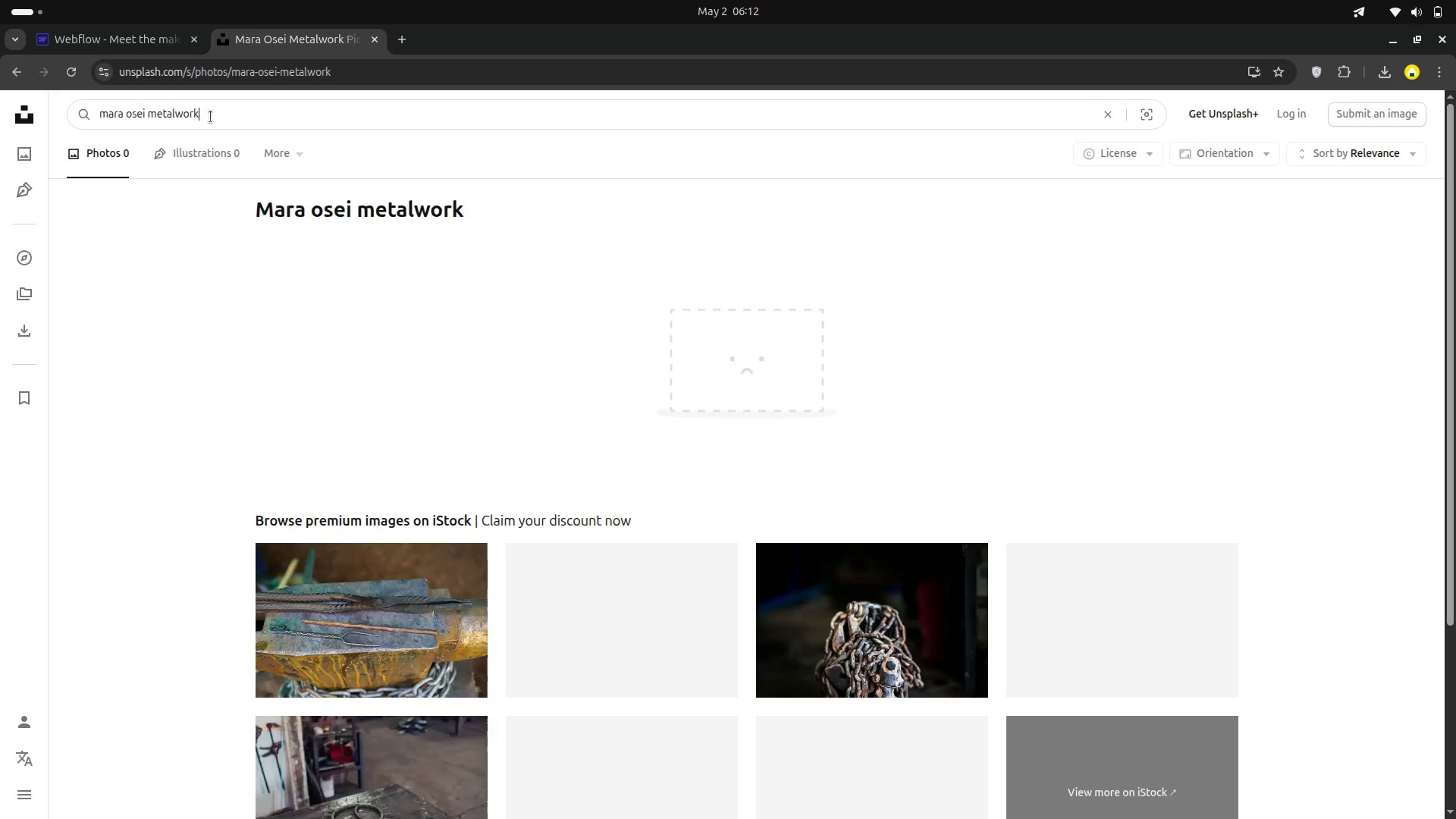 
hold_key(key=Backspace, duration=1.39)
 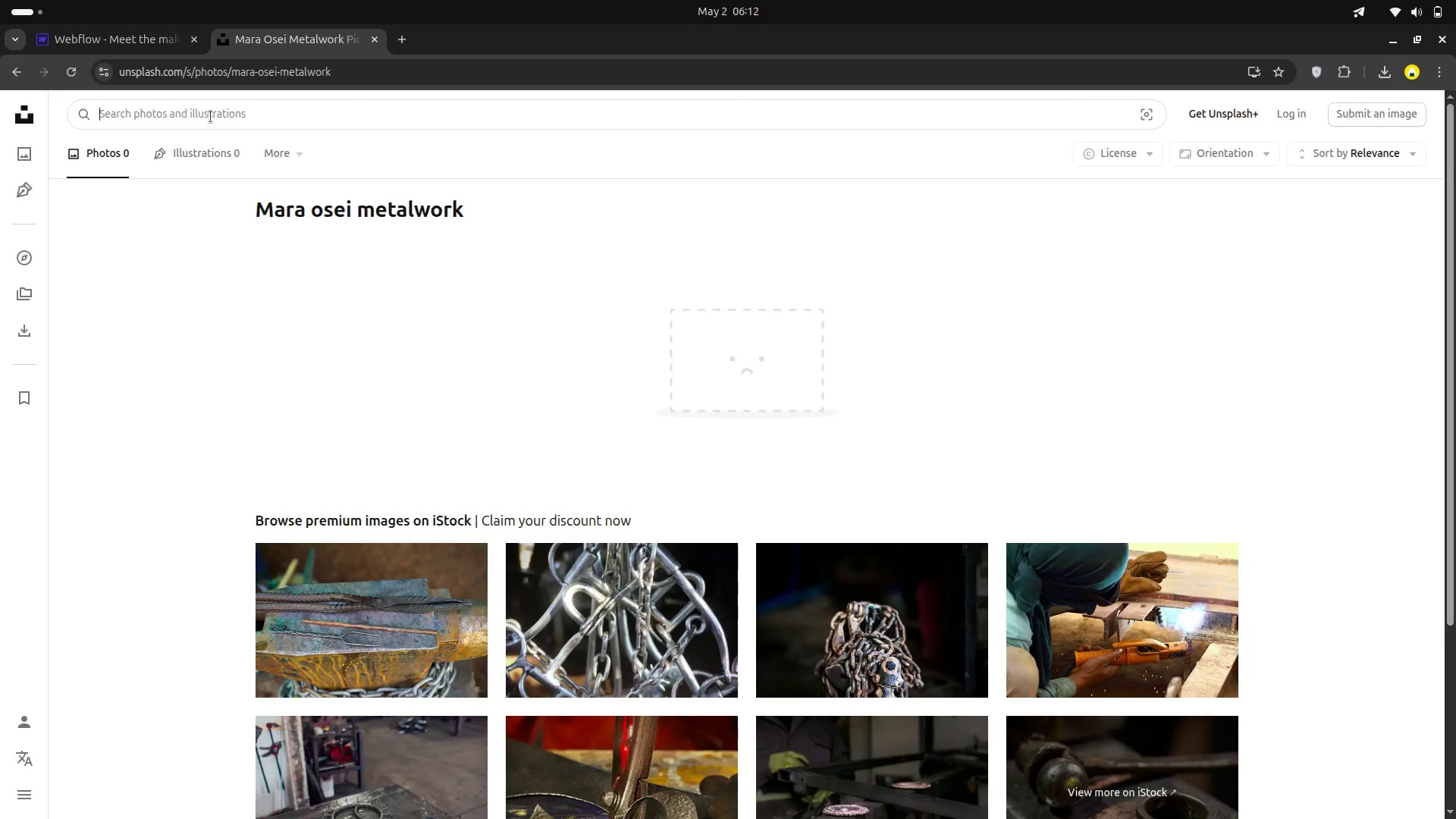 
type(women w)
key(Backspace)
type(metal worker)
 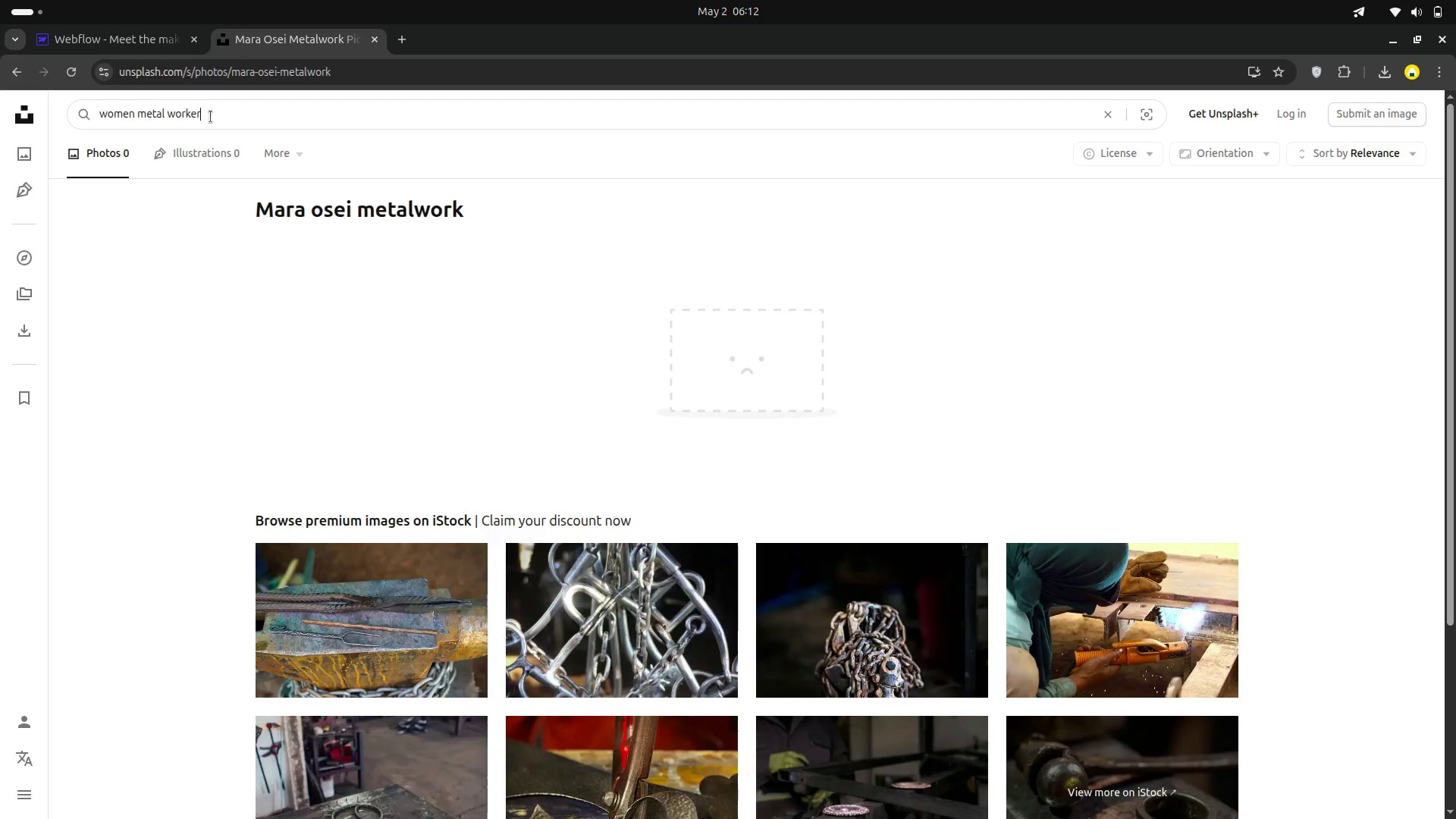 
key(Enter)
 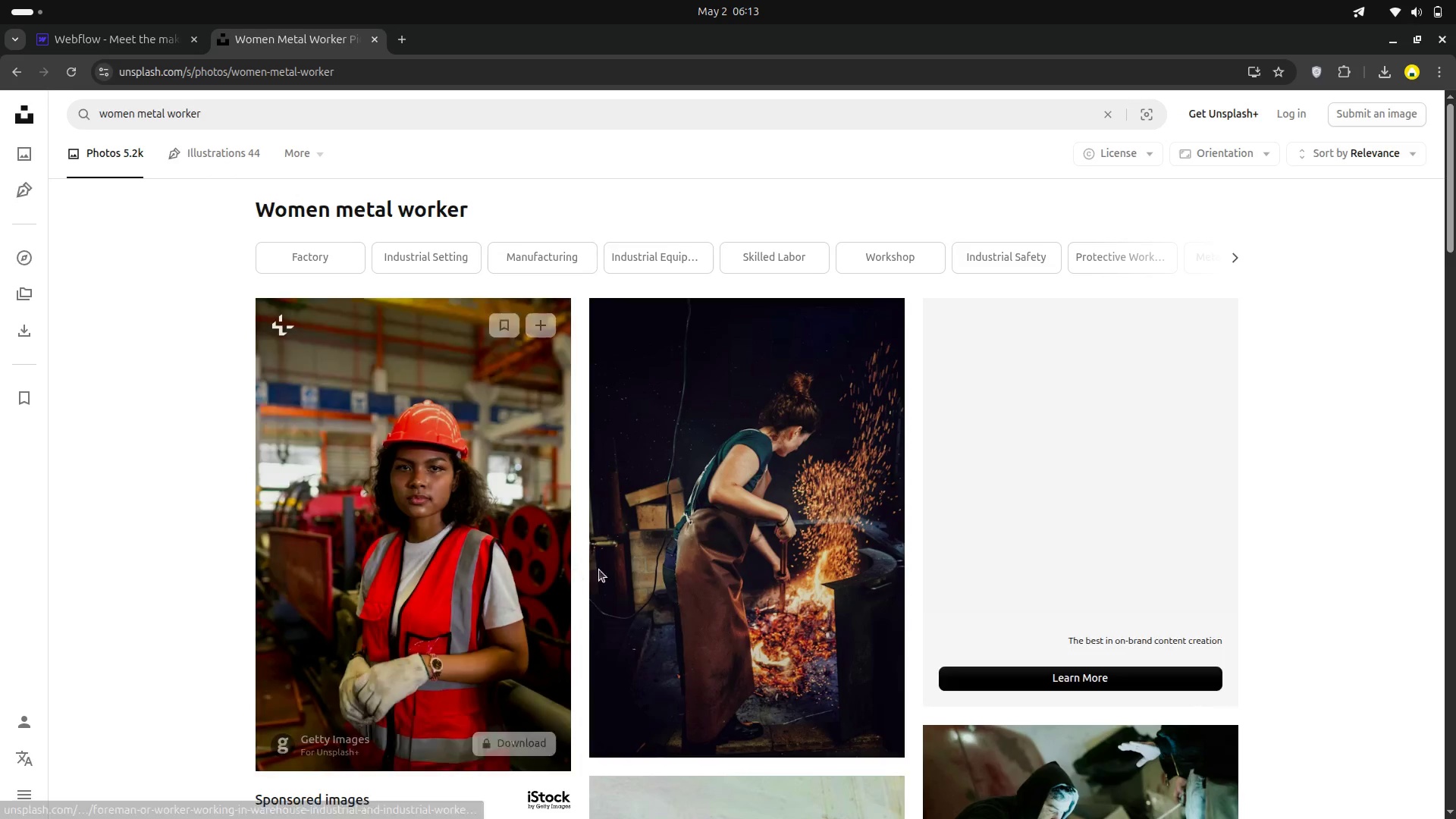 
wait(5.71)
 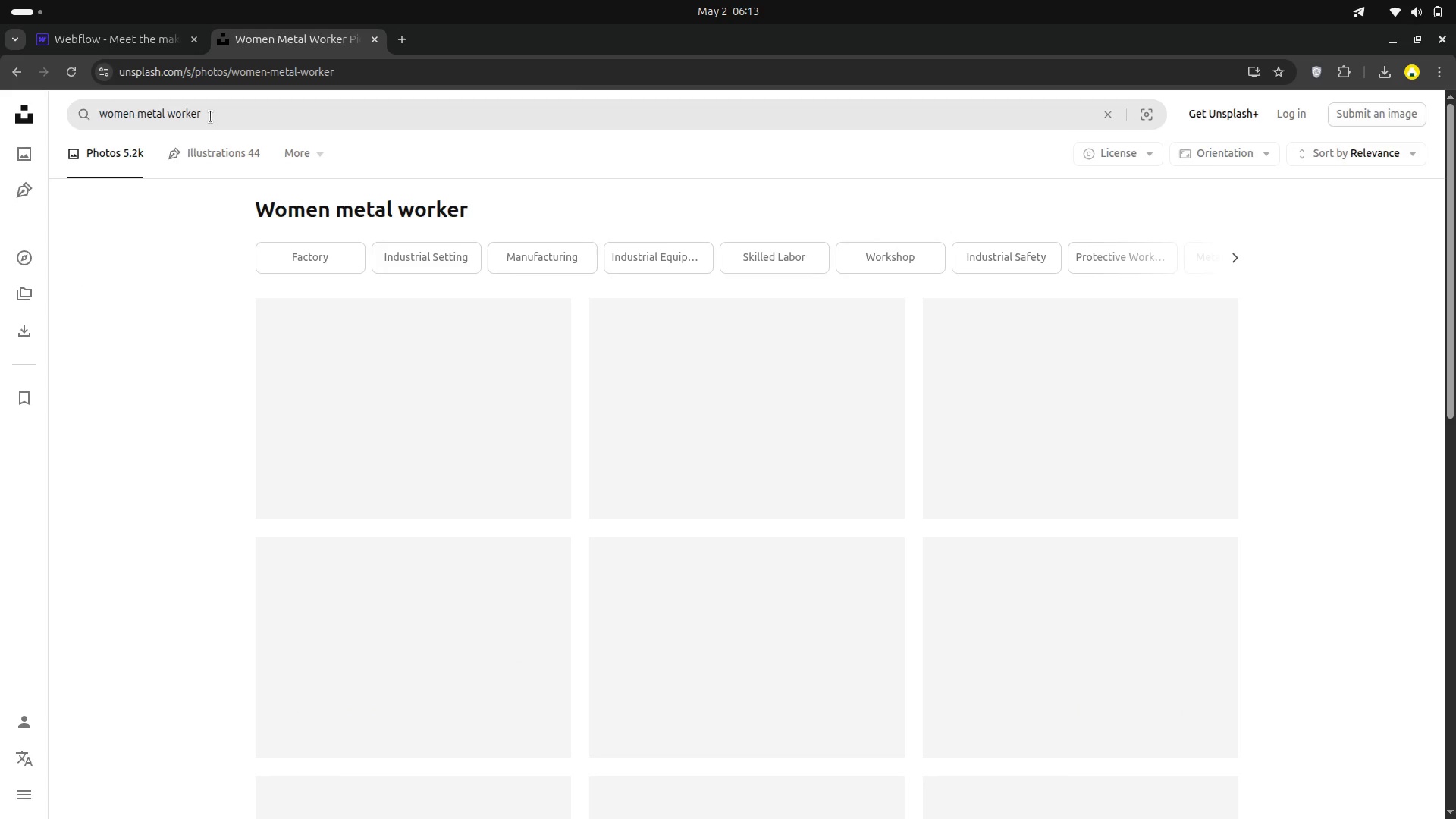 
scroll: coordinate [755, 552], scroll_direction: down, amount: 3.0
 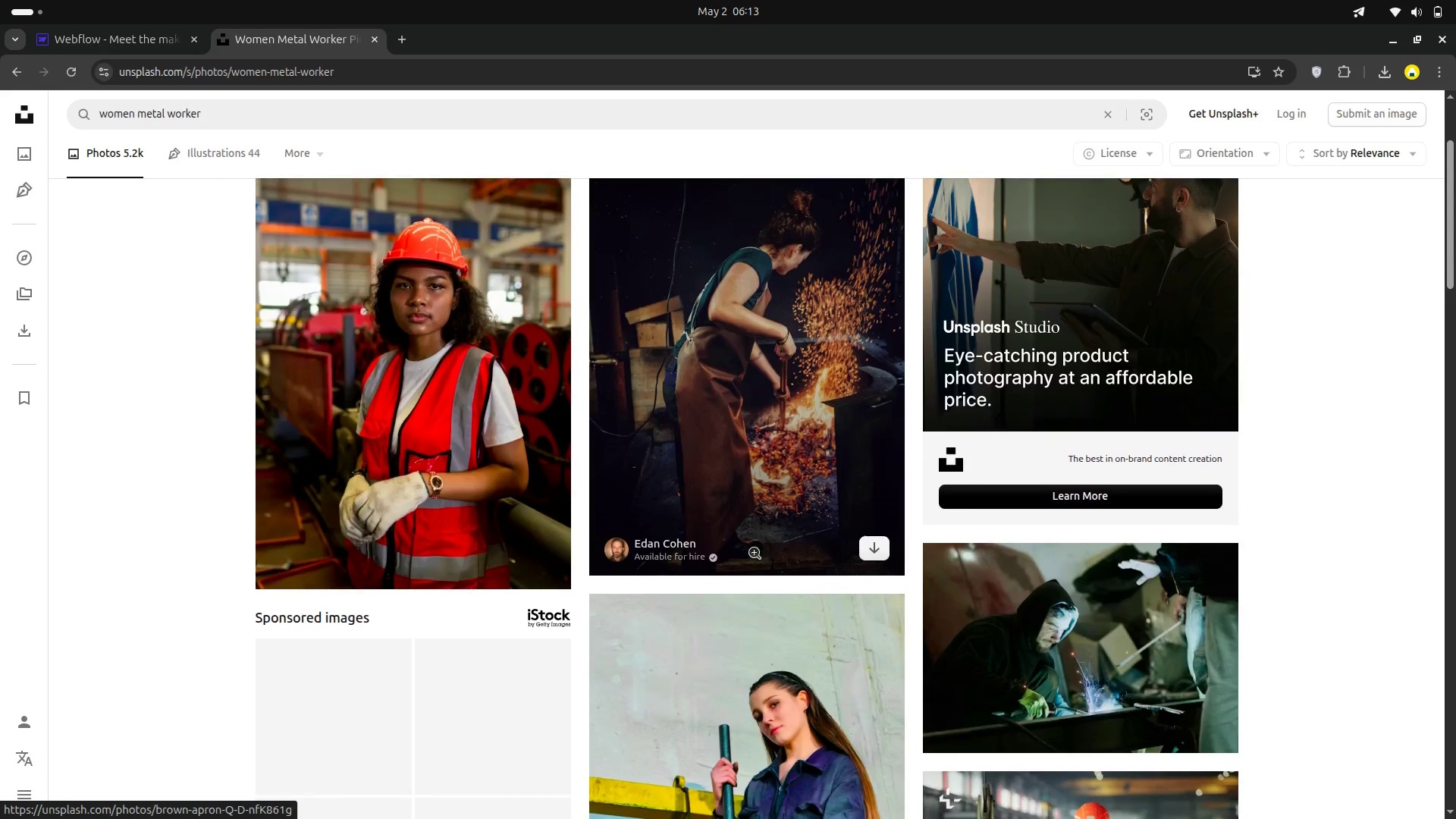 
mouse_move([770, 556])
 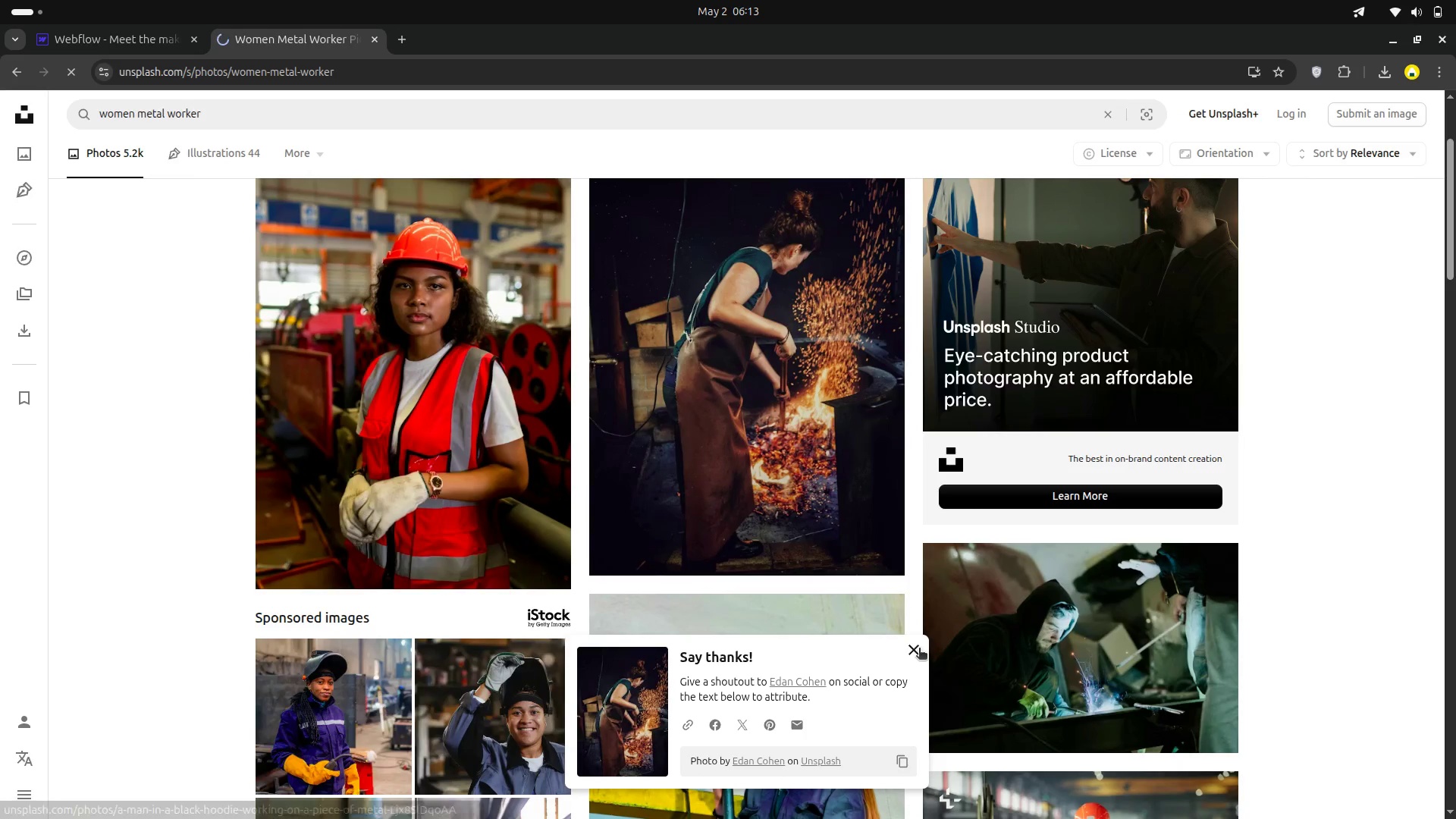 
left_click([919, 649])
 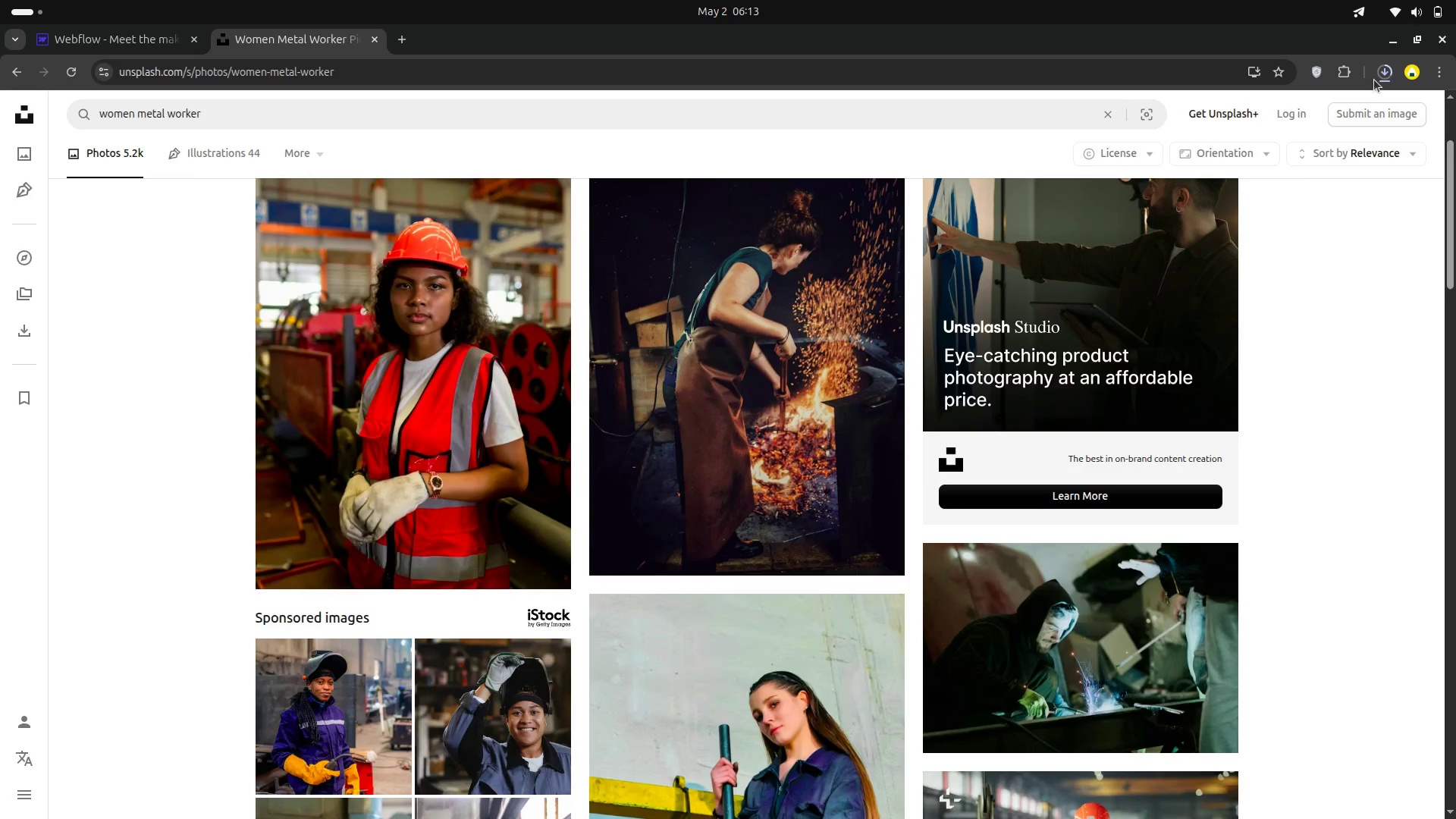 
left_click([1383, 77])
 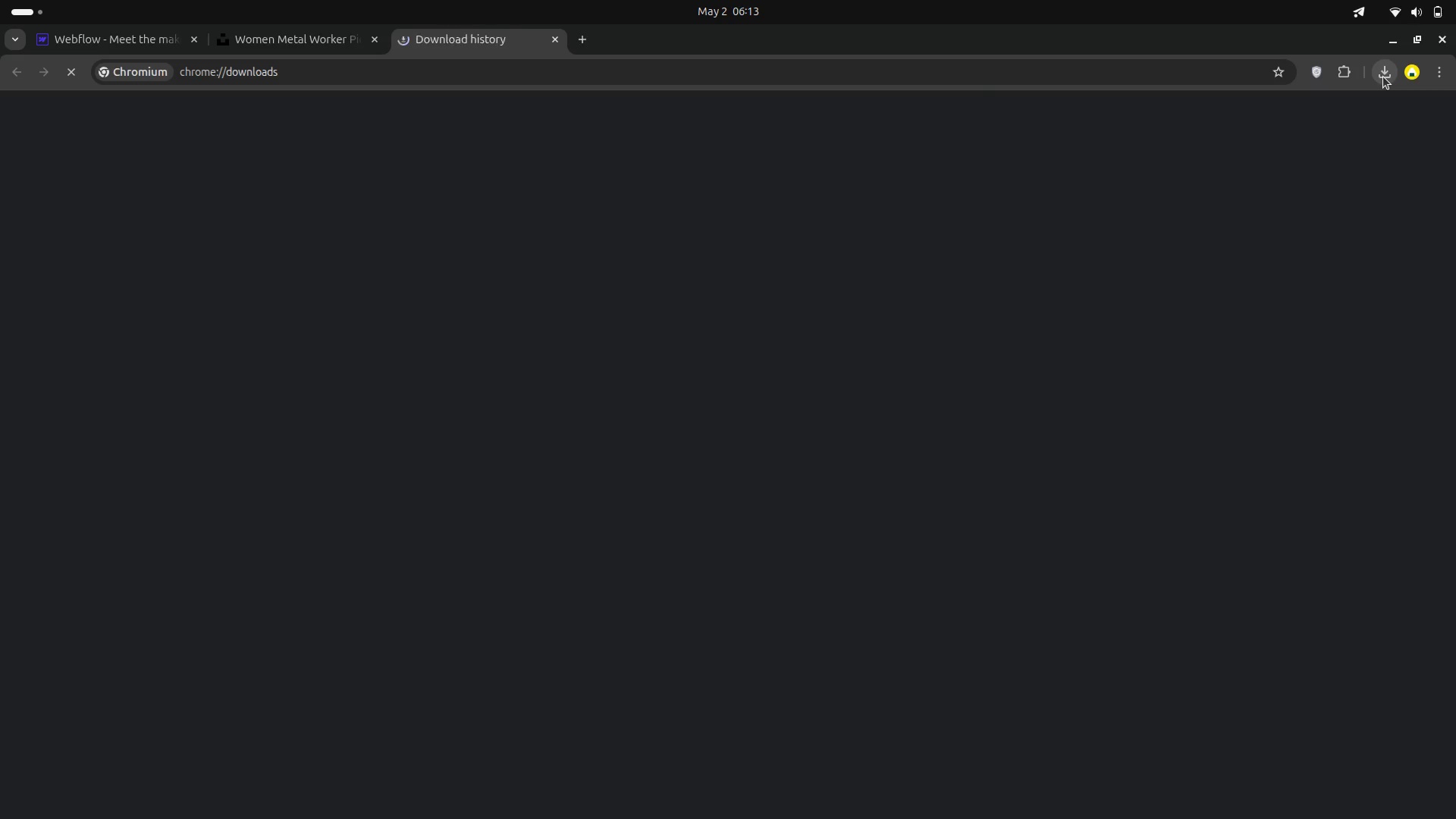 
mouse_move([1363, 84])
 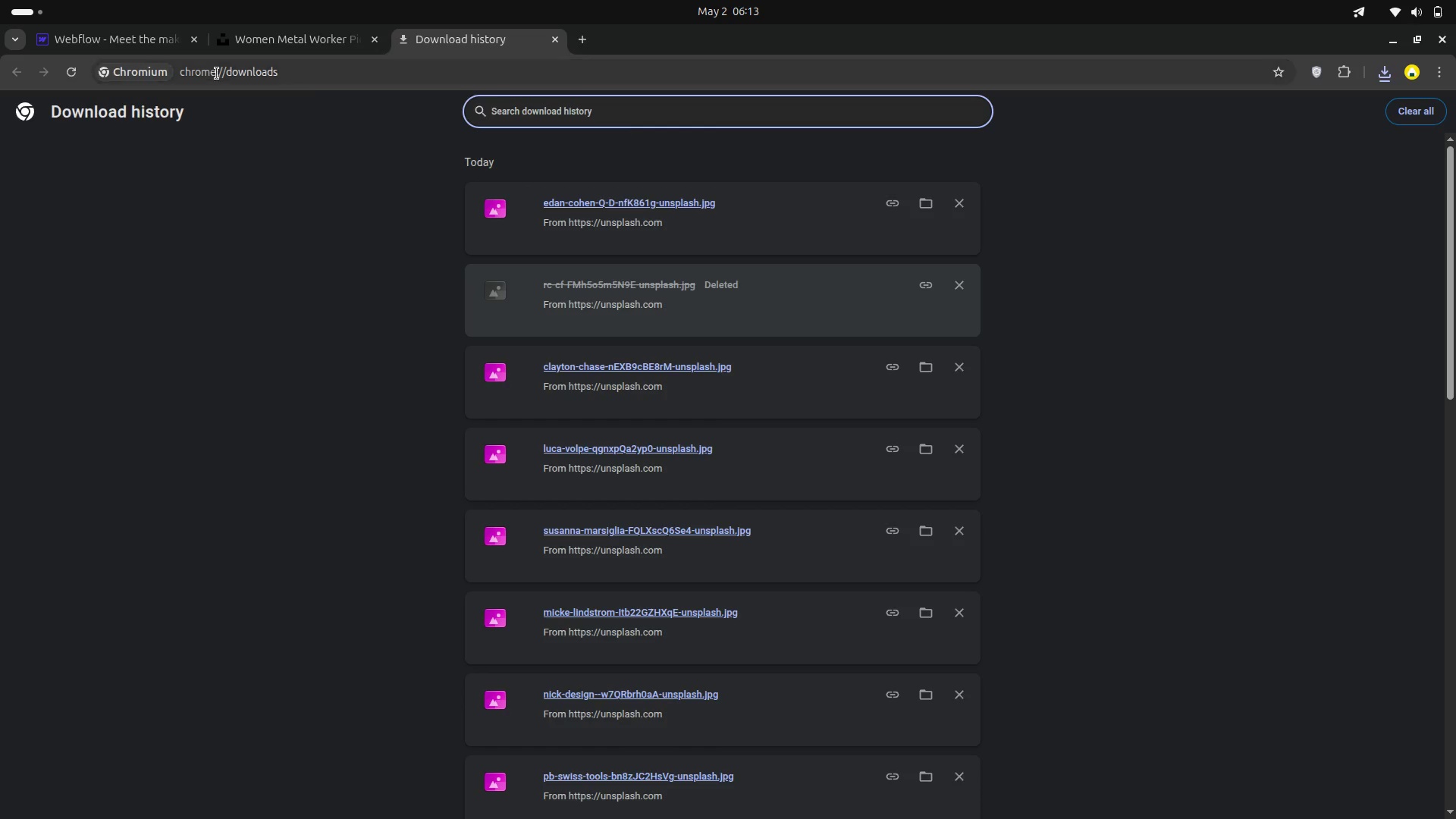 
left_click([291, 48])
 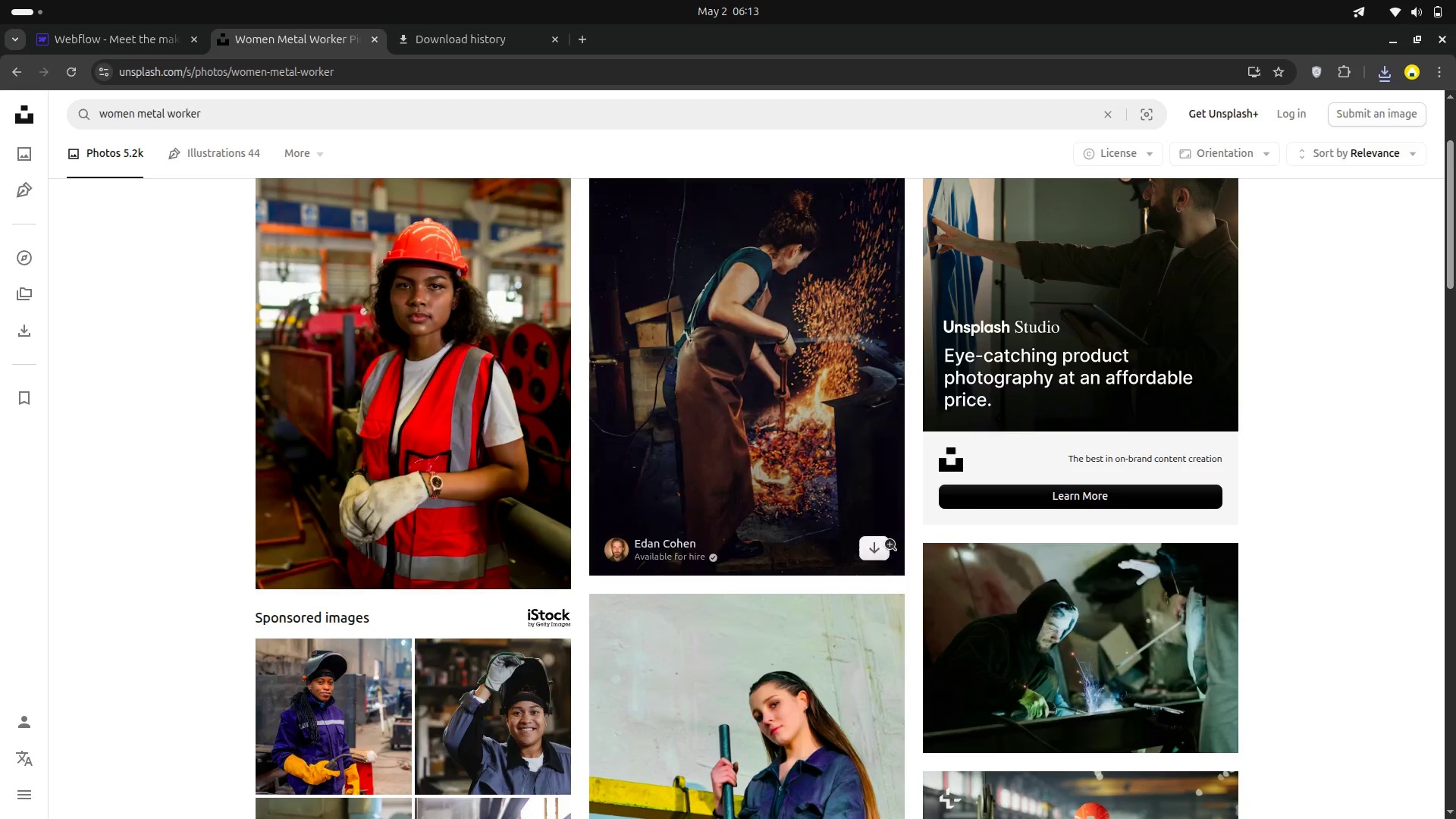 
left_click([873, 541])
 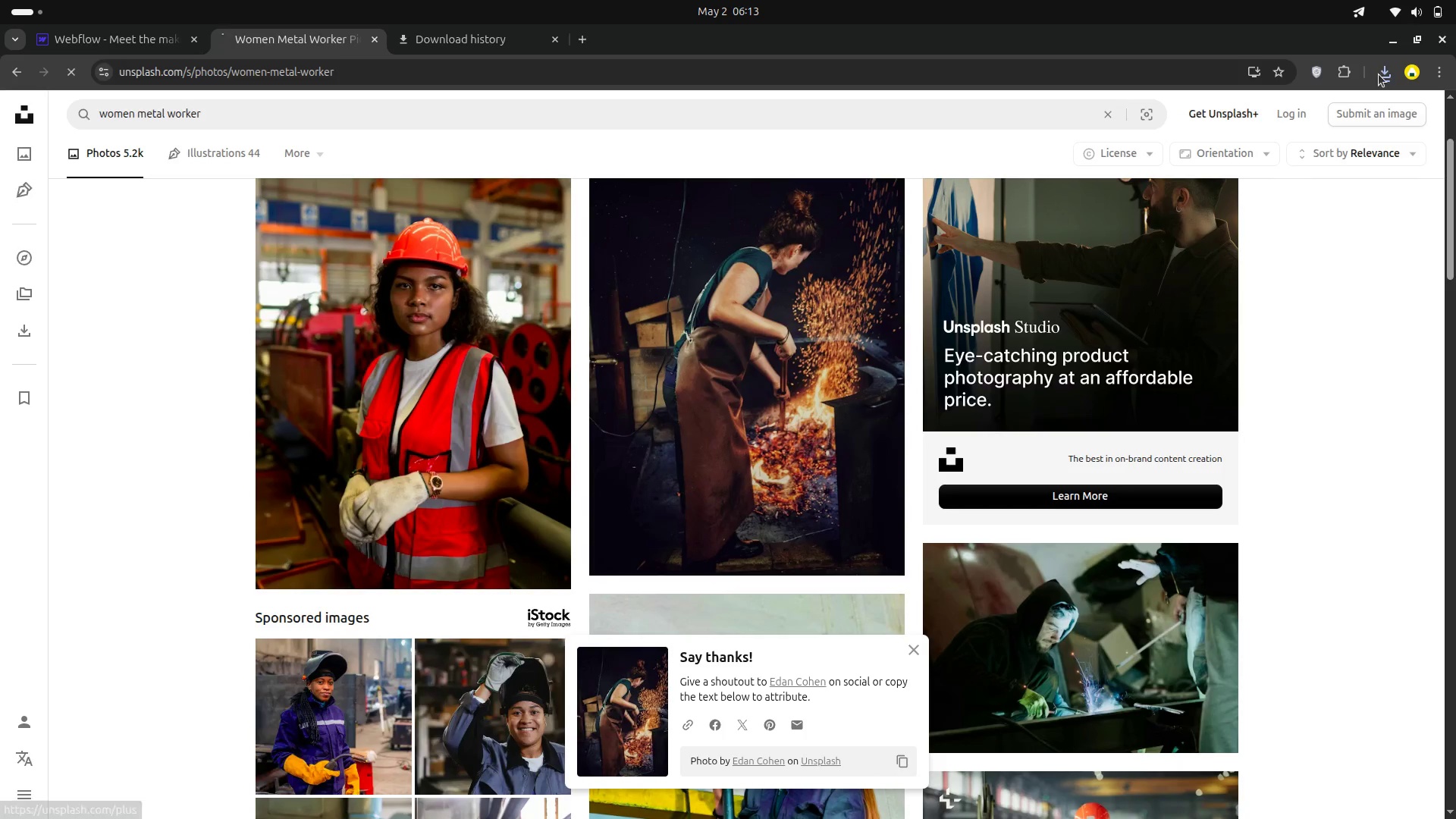 
left_click([1381, 75])
 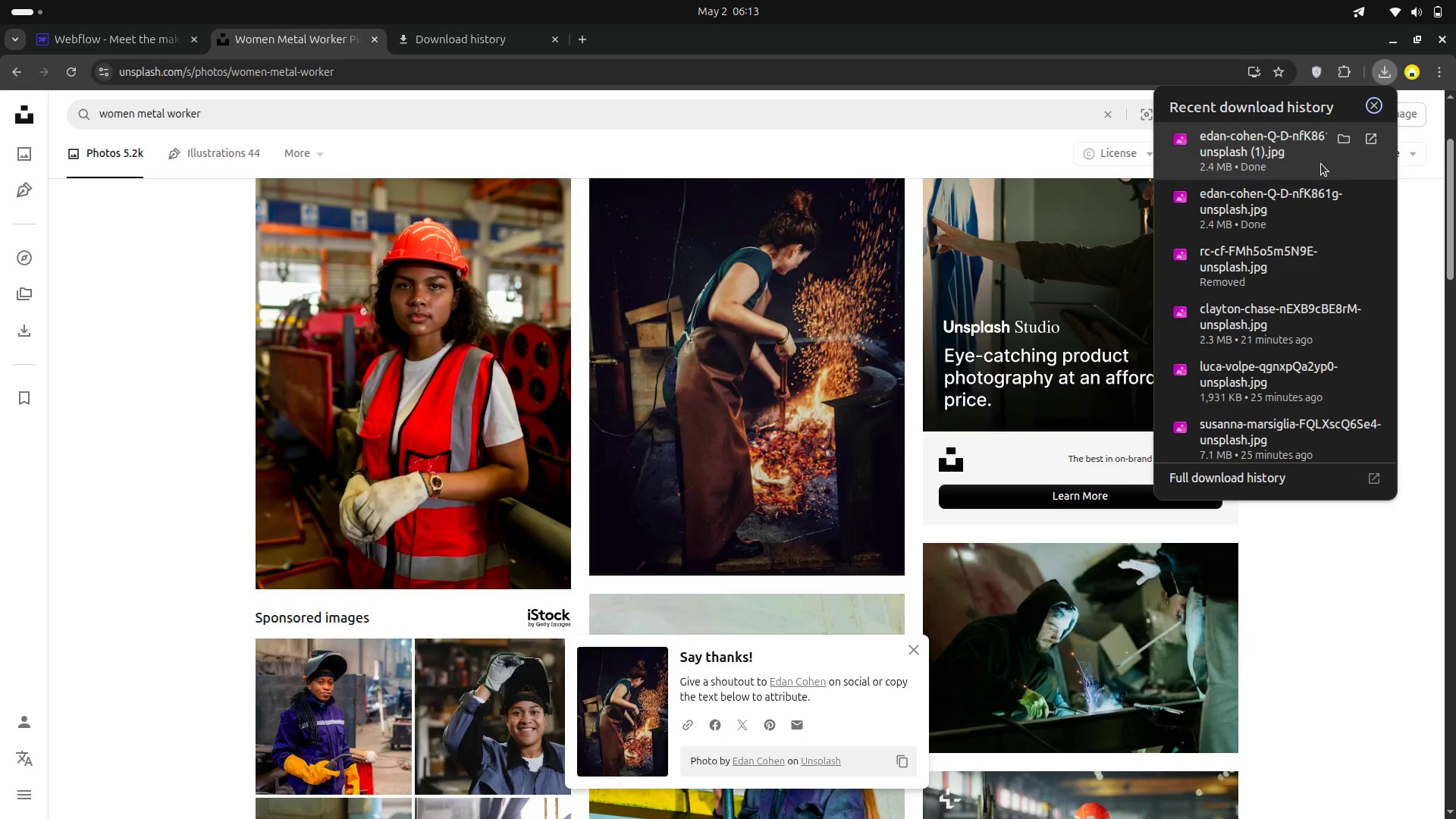 
left_click([1414, 183])
 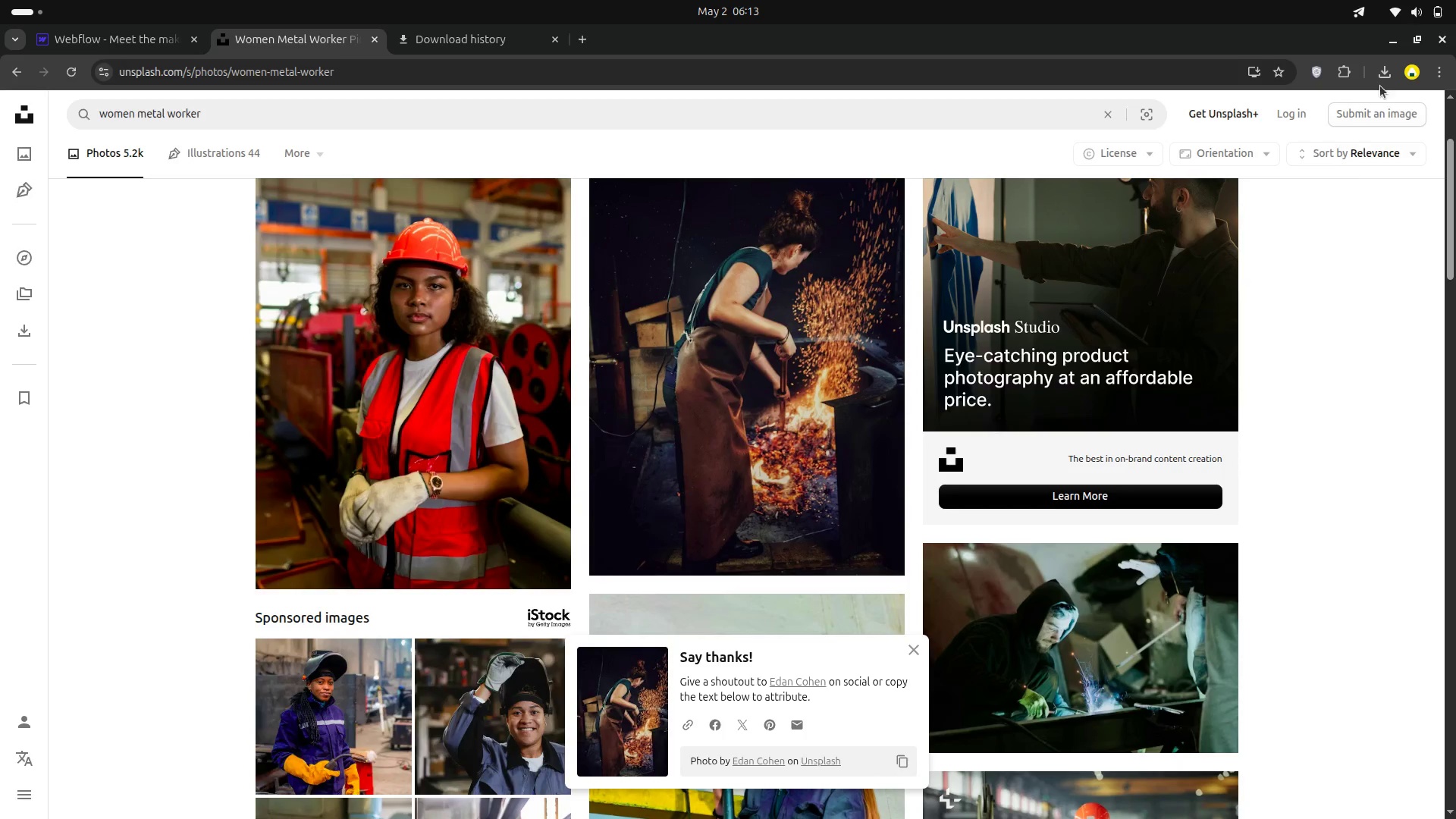 
left_click([1388, 81])
 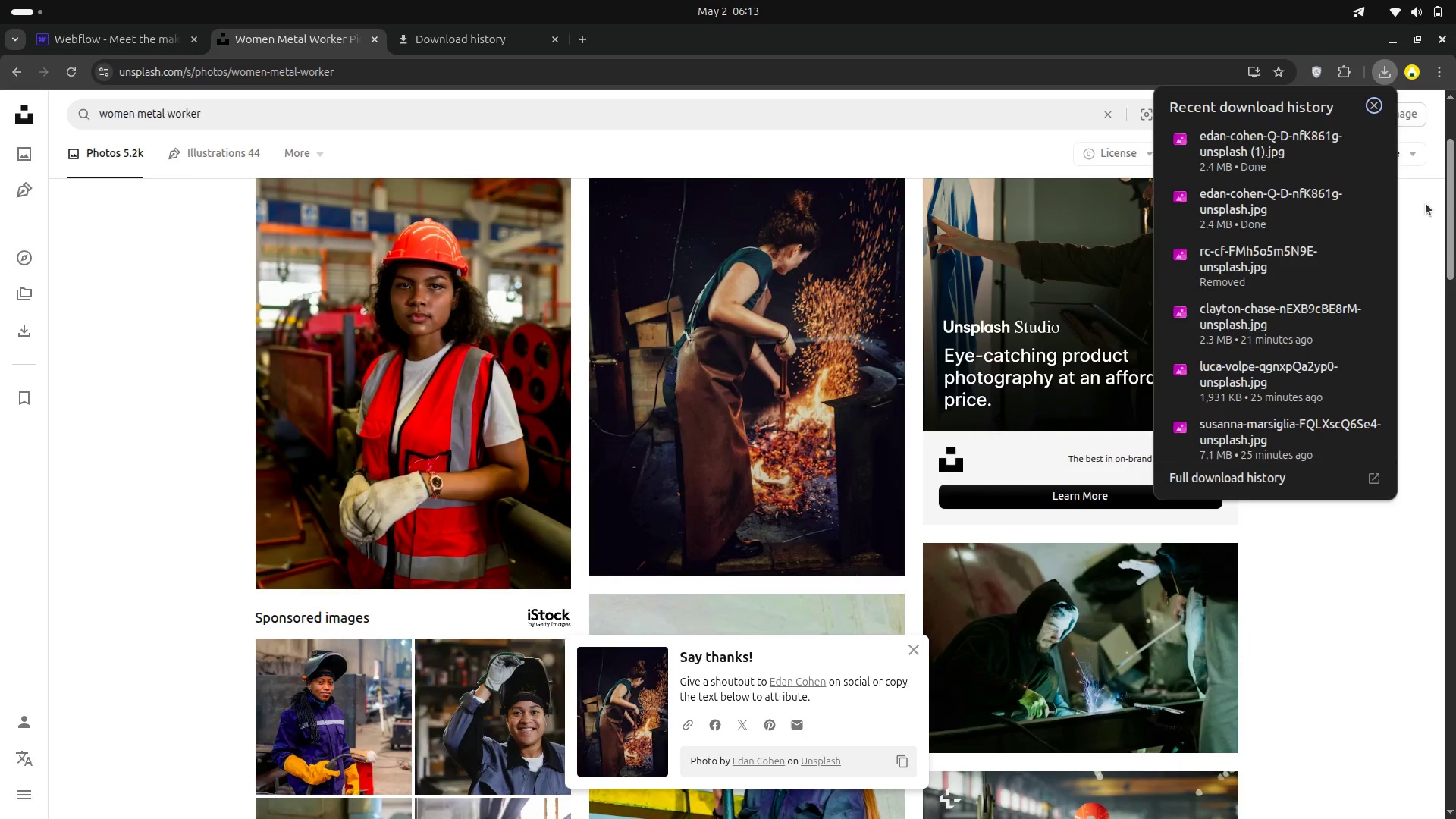 
left_click([1426, 203])
 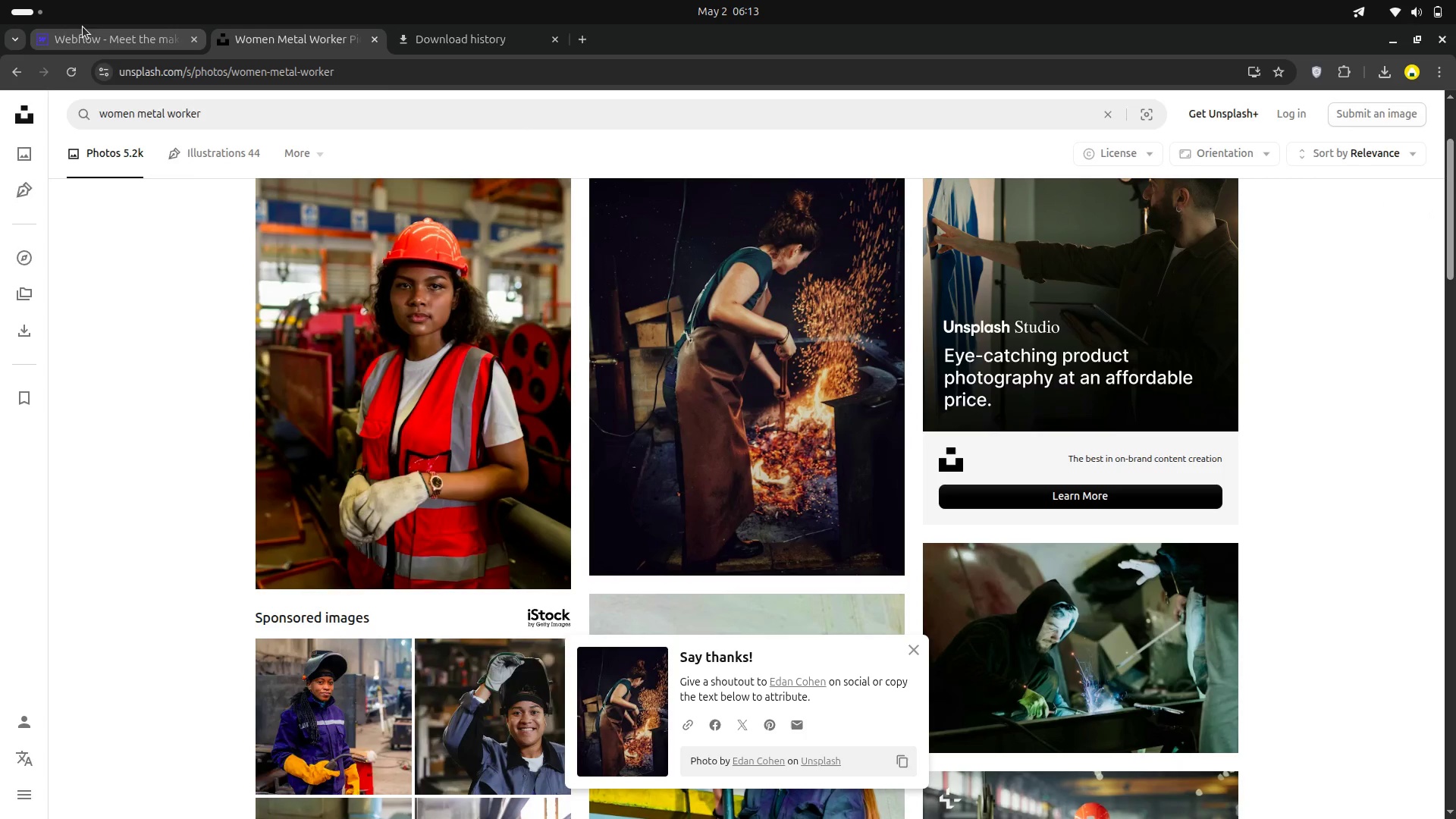 
left_click([83, 27])
 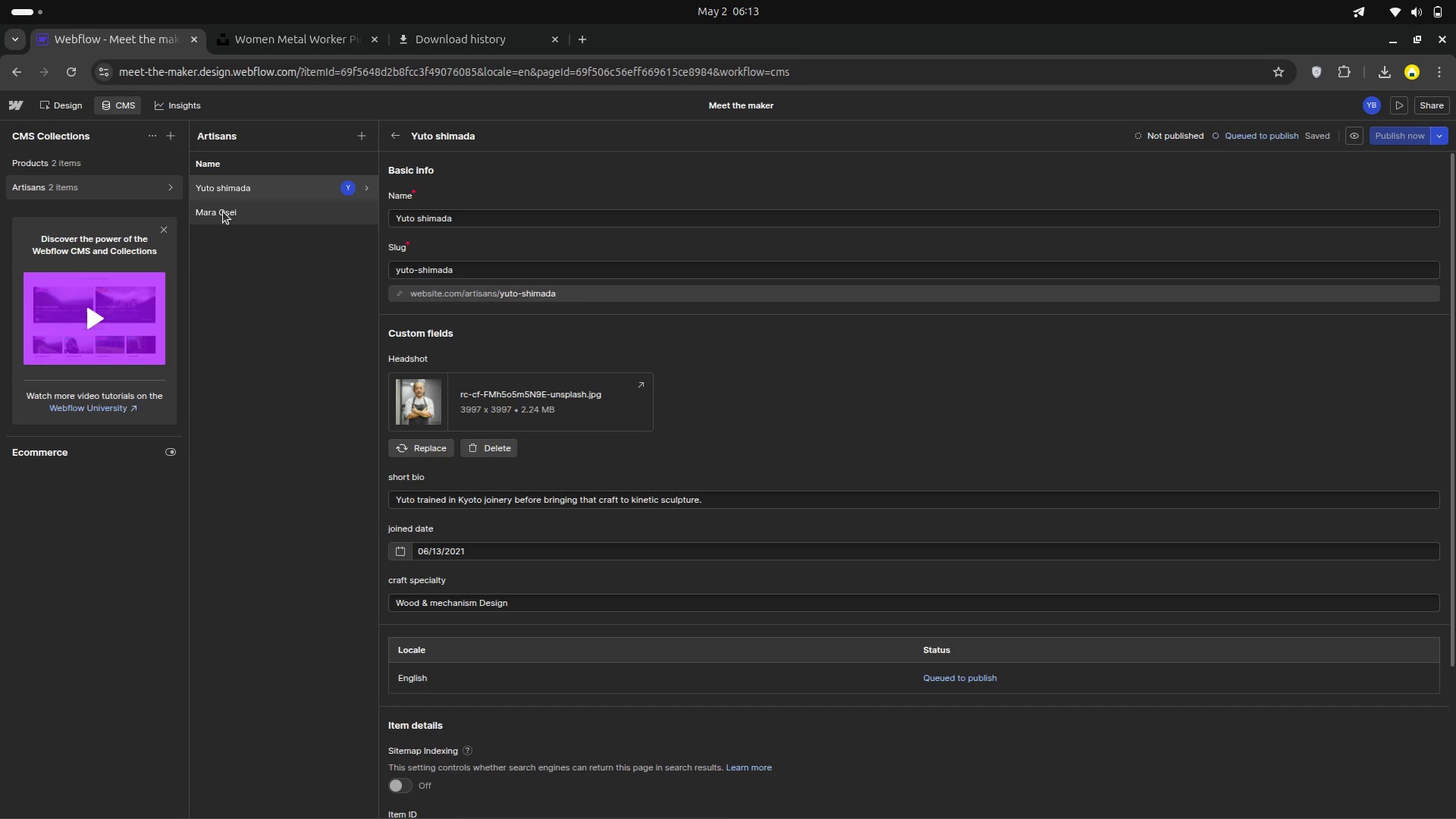 
left_click([223, 212])
 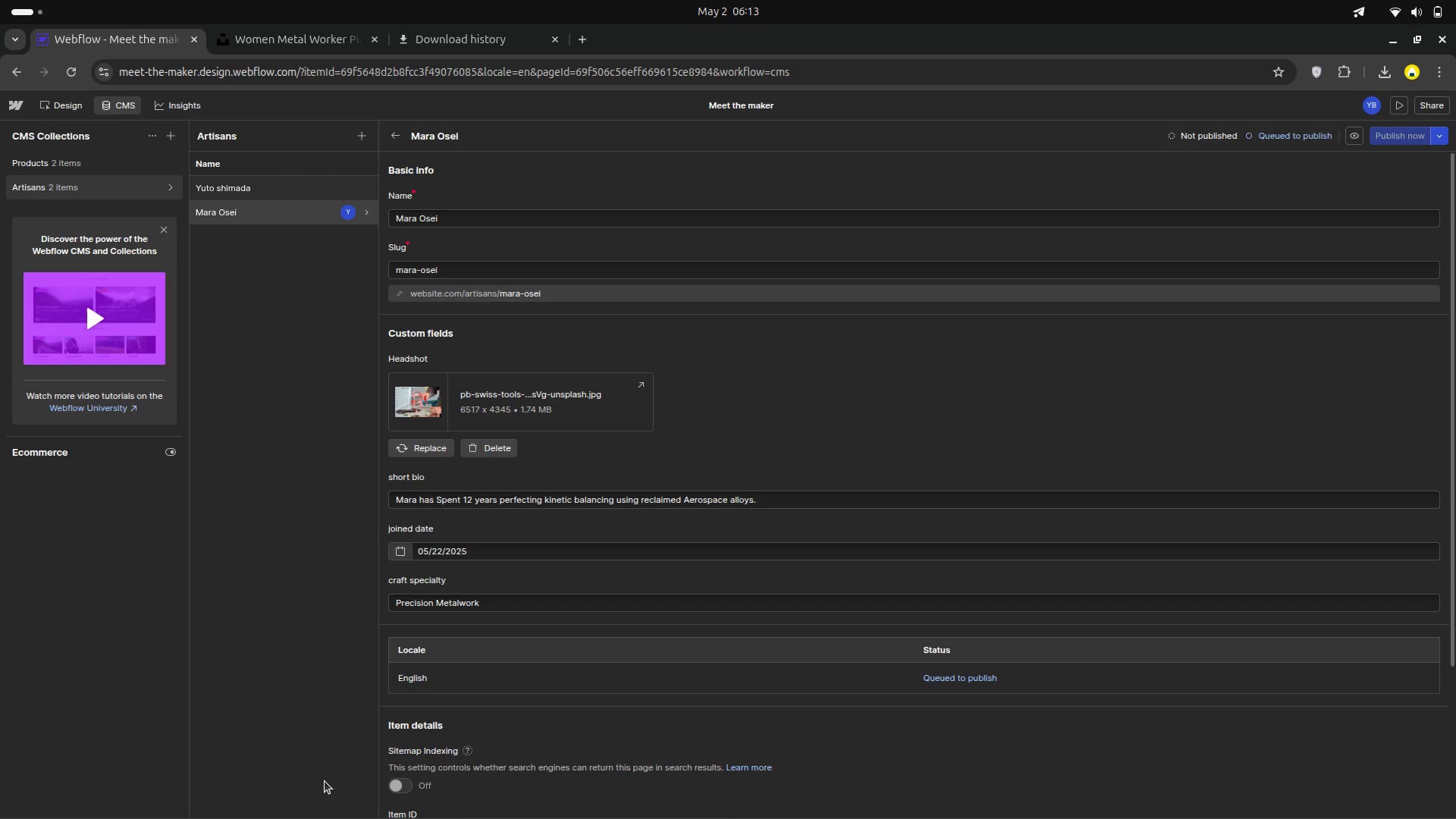 
wait(9.37)
 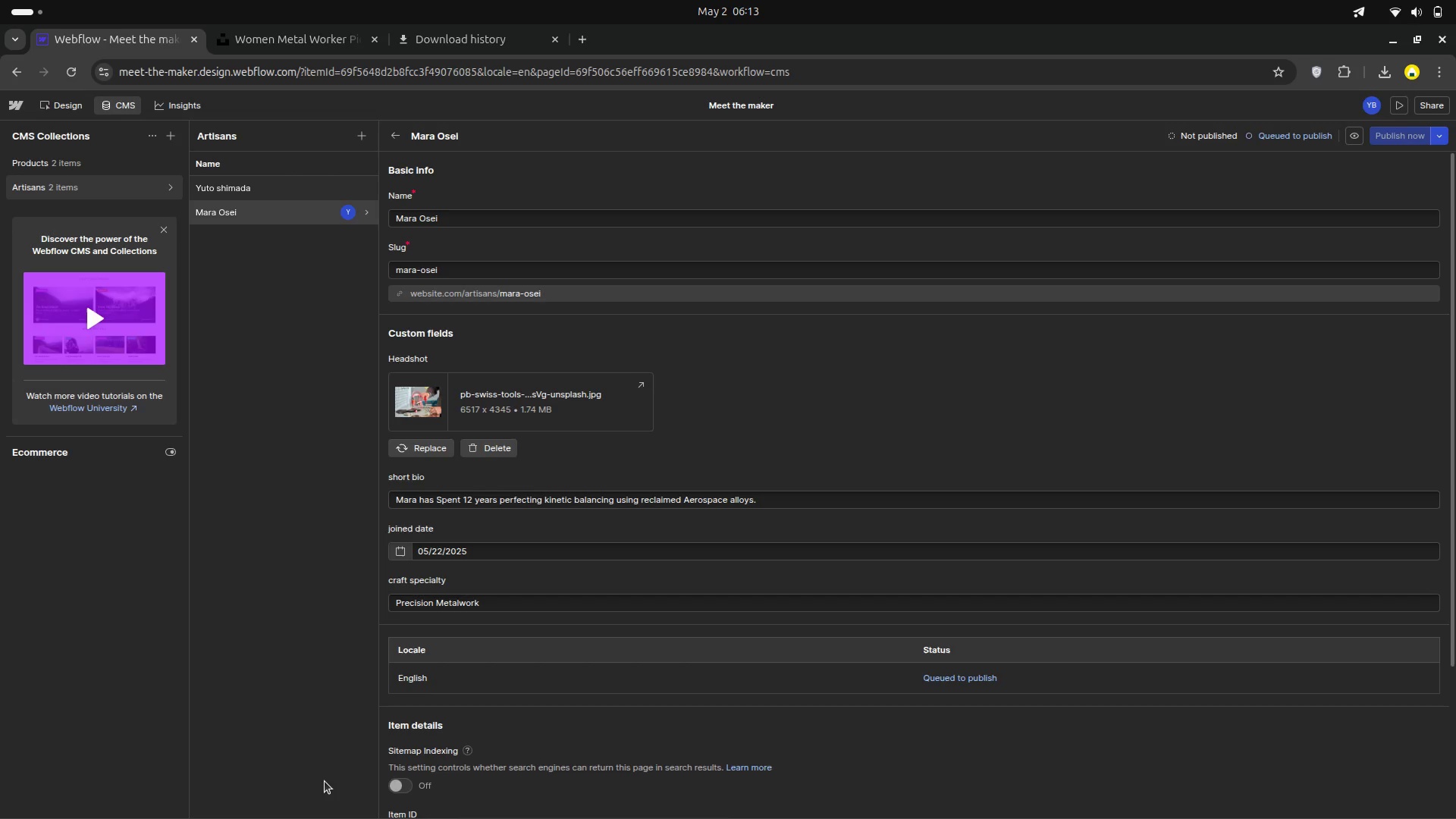 
left_click([419, 448])
 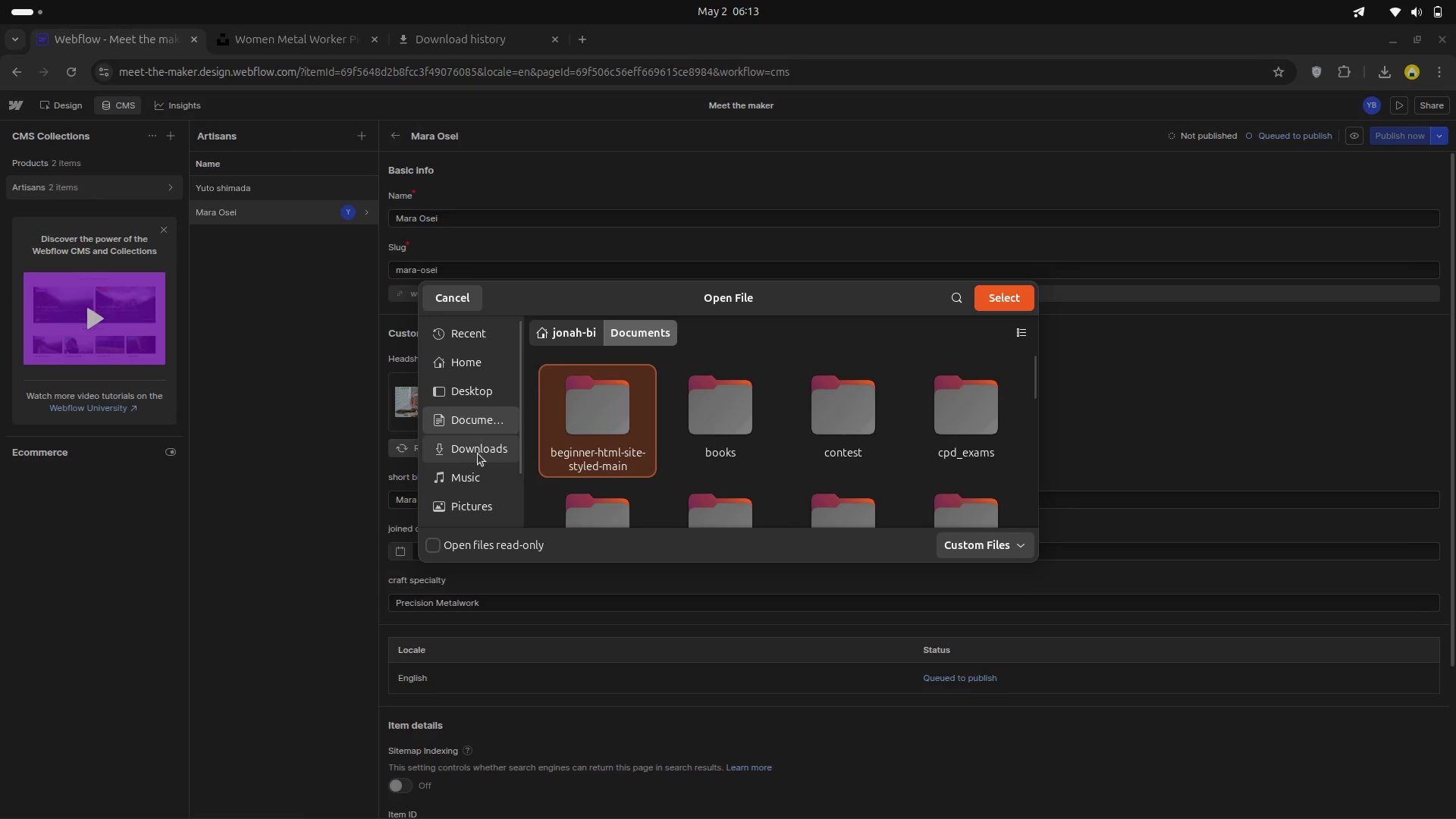 
double_click([481, 457])
 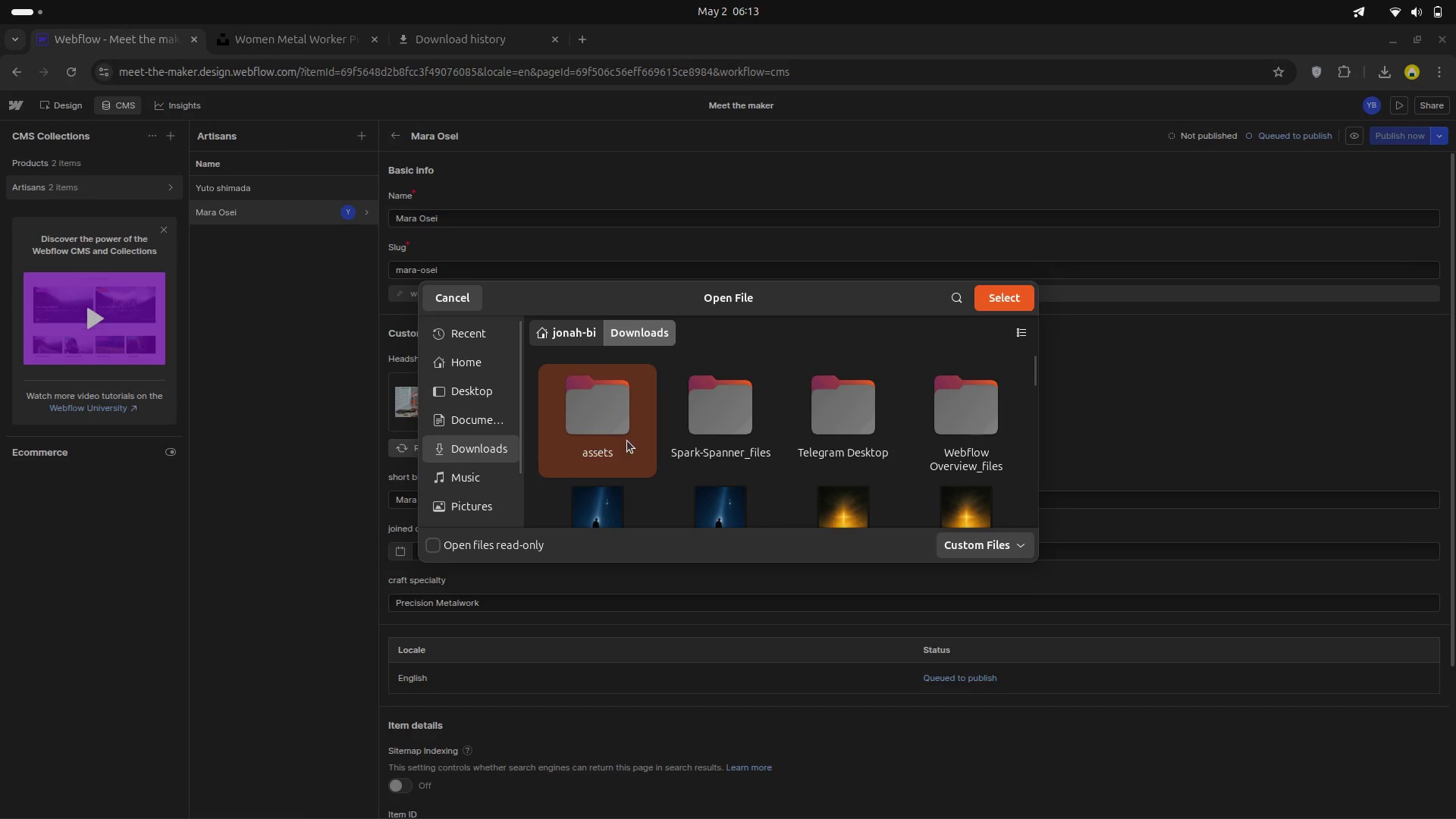 
scroll: coordinate [621, 444], scroll_direction: down, amount: 27.0
 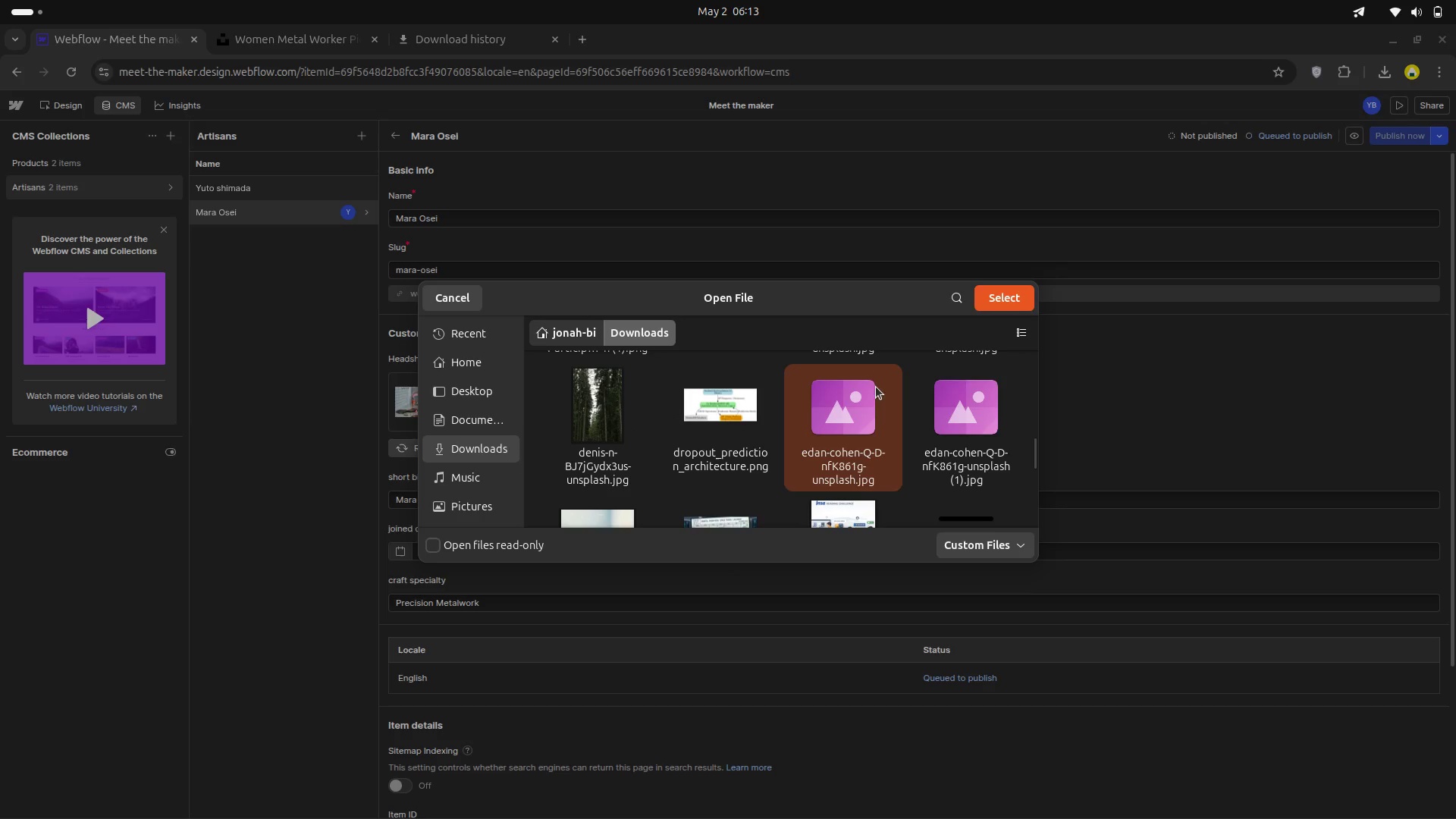 
left_click([999, 293])
 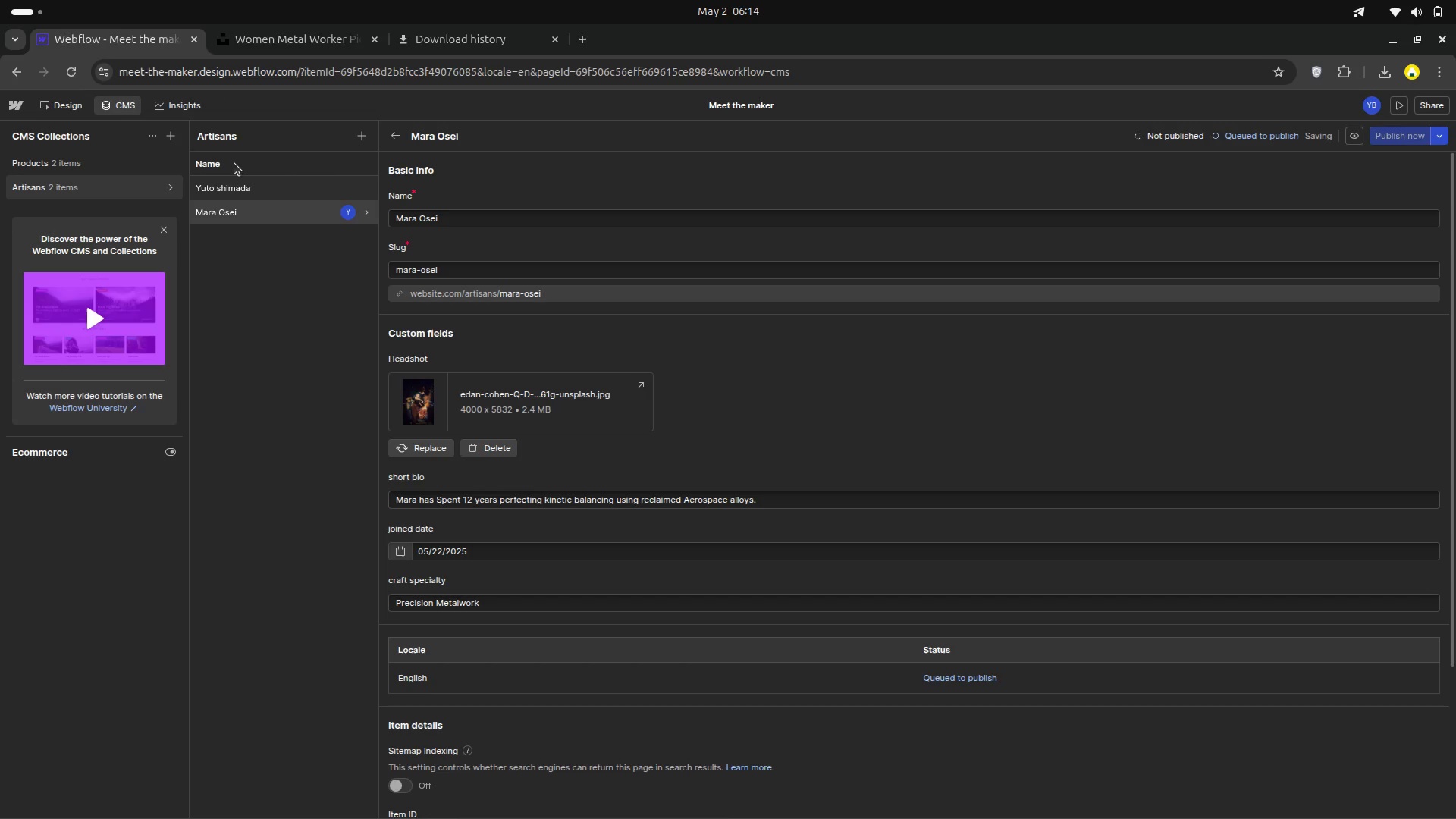 
wait(35.75)
 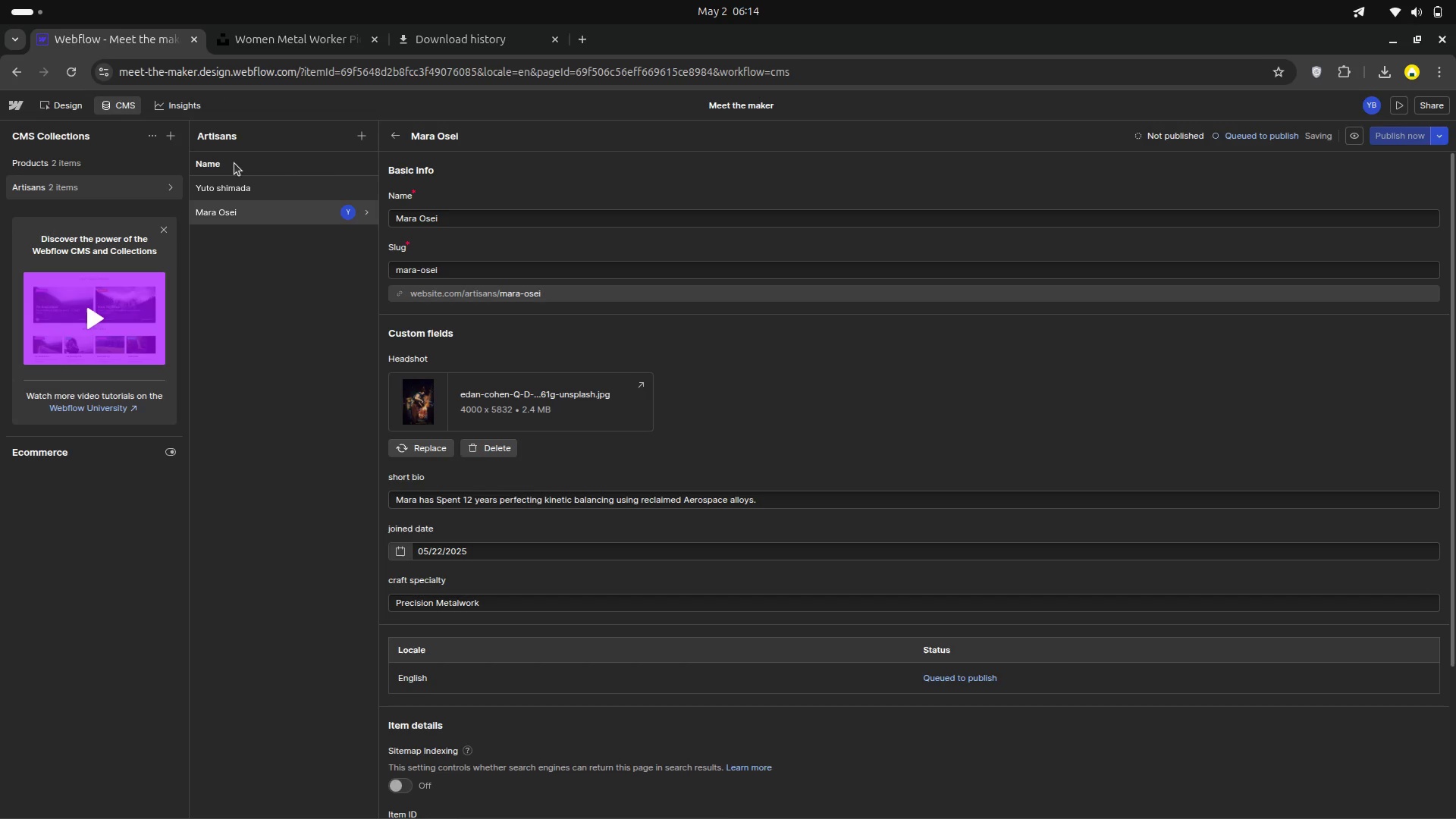 
left_click([67, 111])
 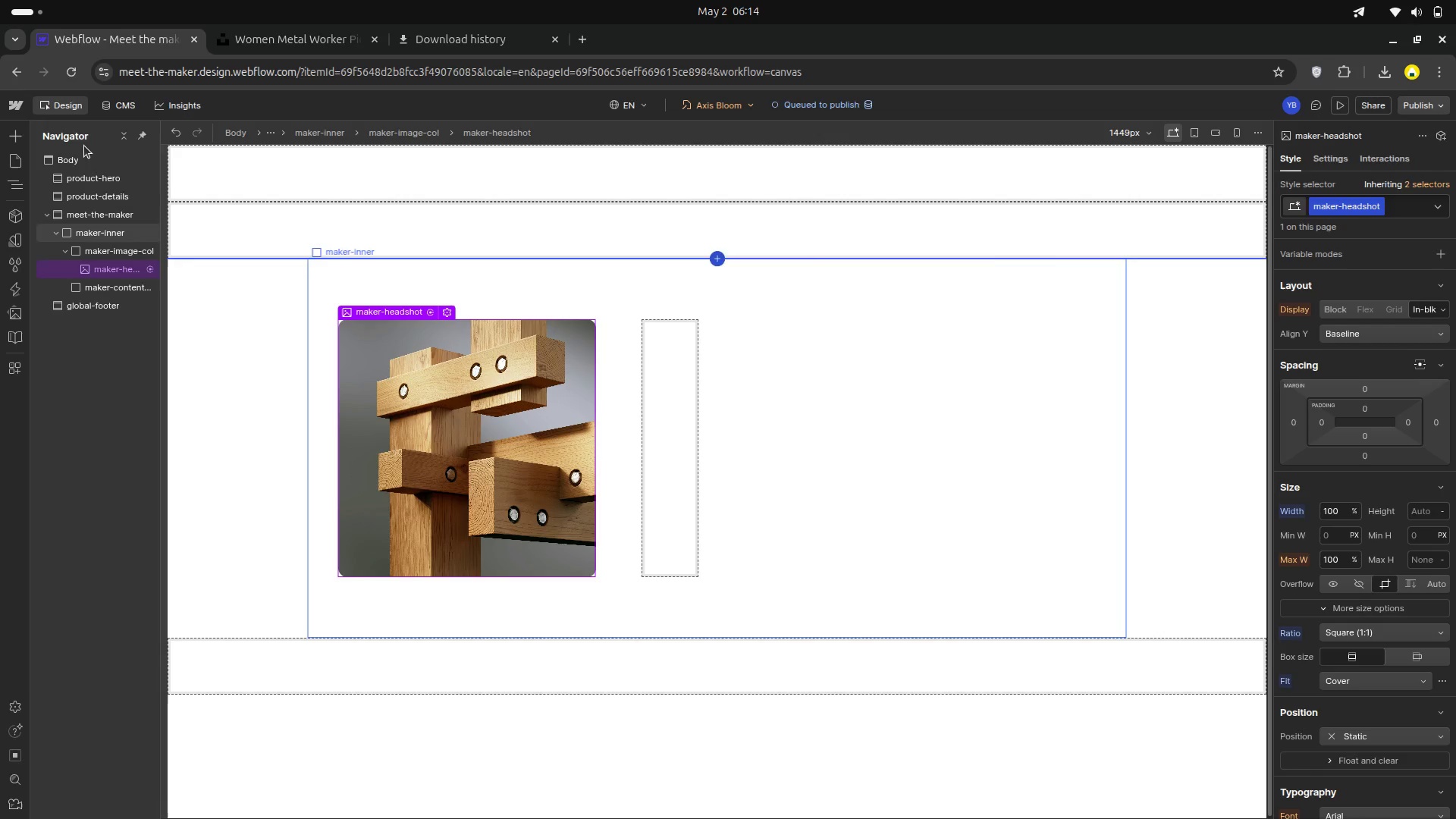 
left_click([115, 107])
 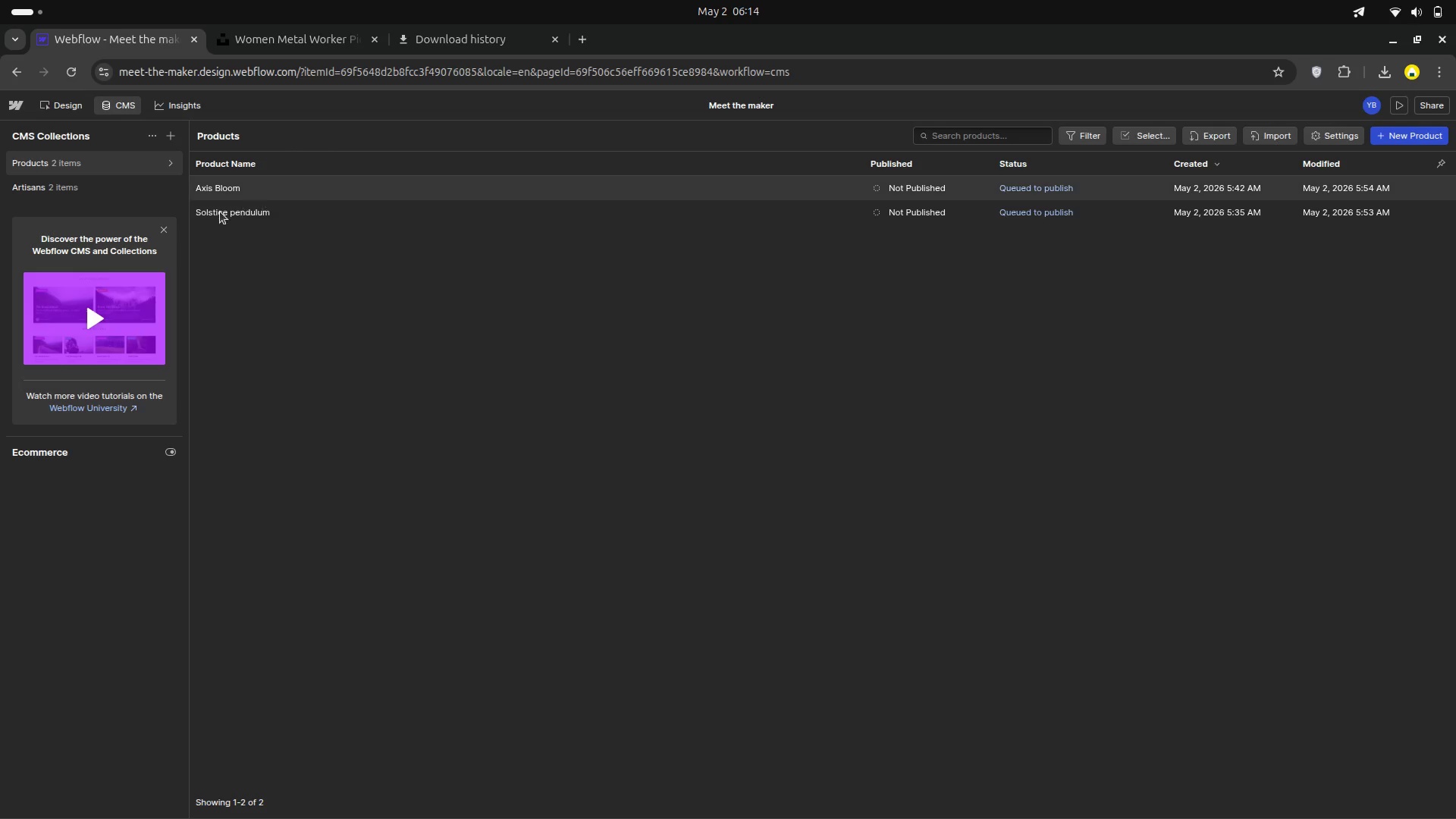 
left_click([60, 179])
 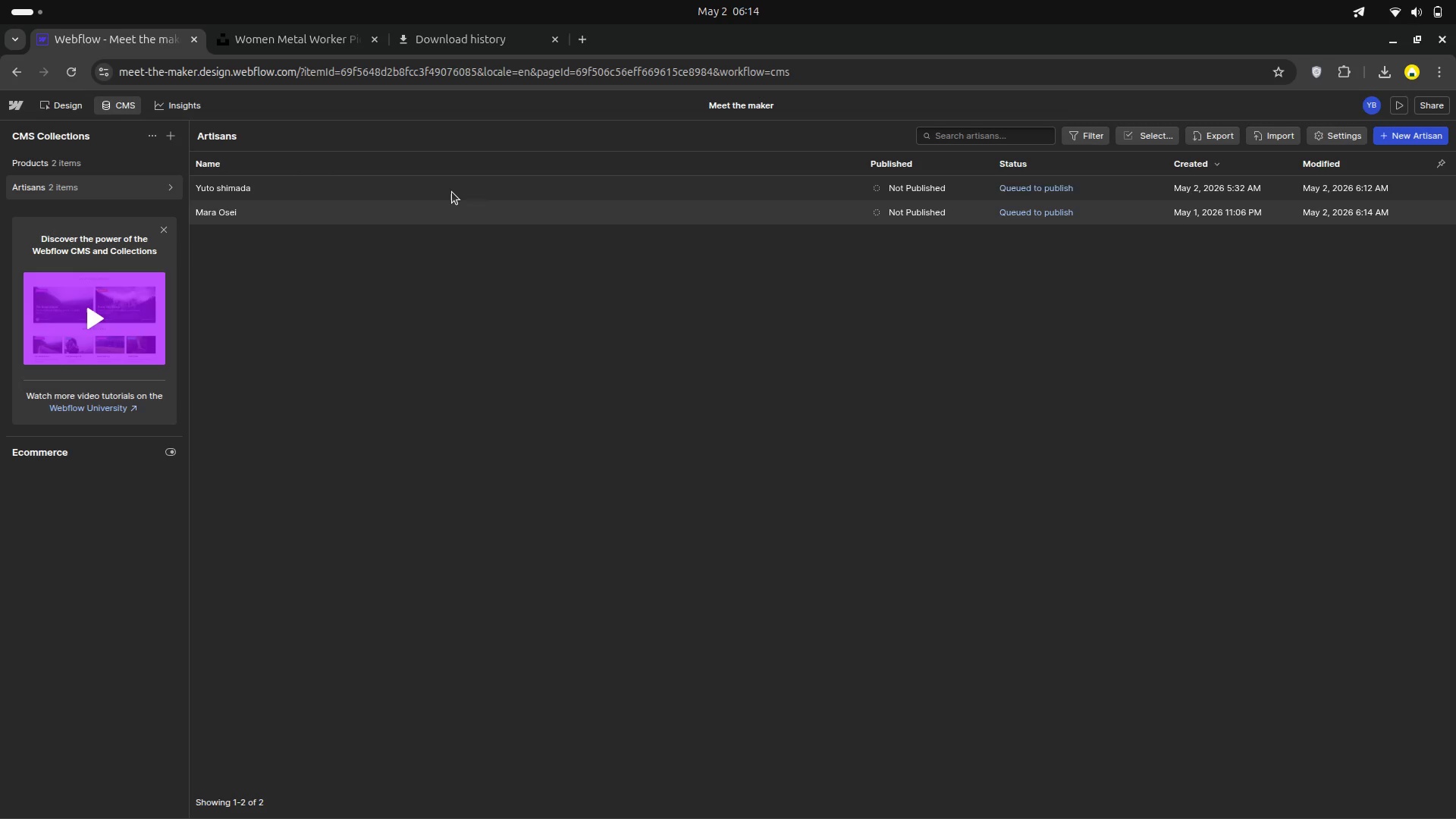 
left_click([452, 192])
 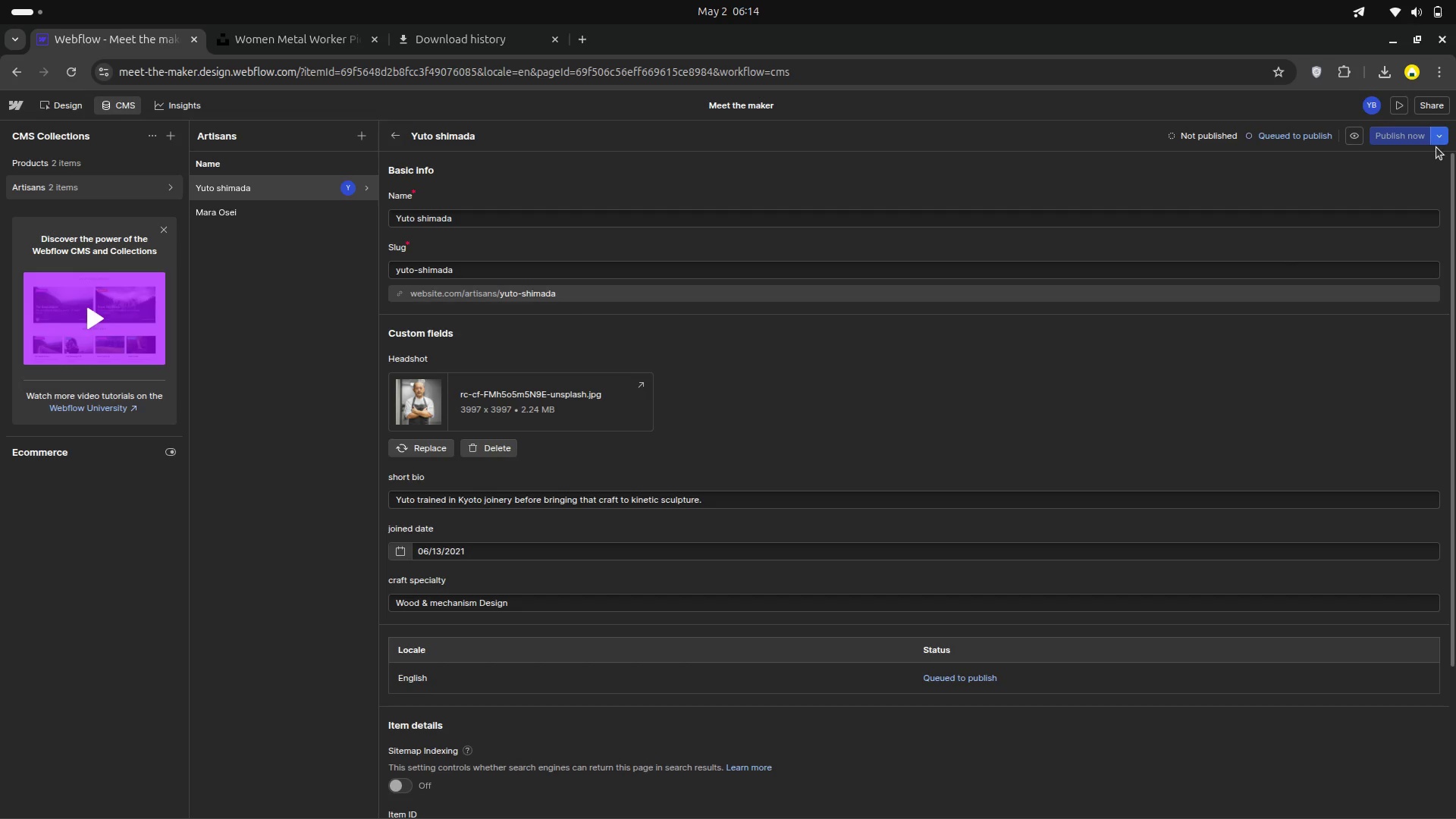 
left_click([1436, 142])
 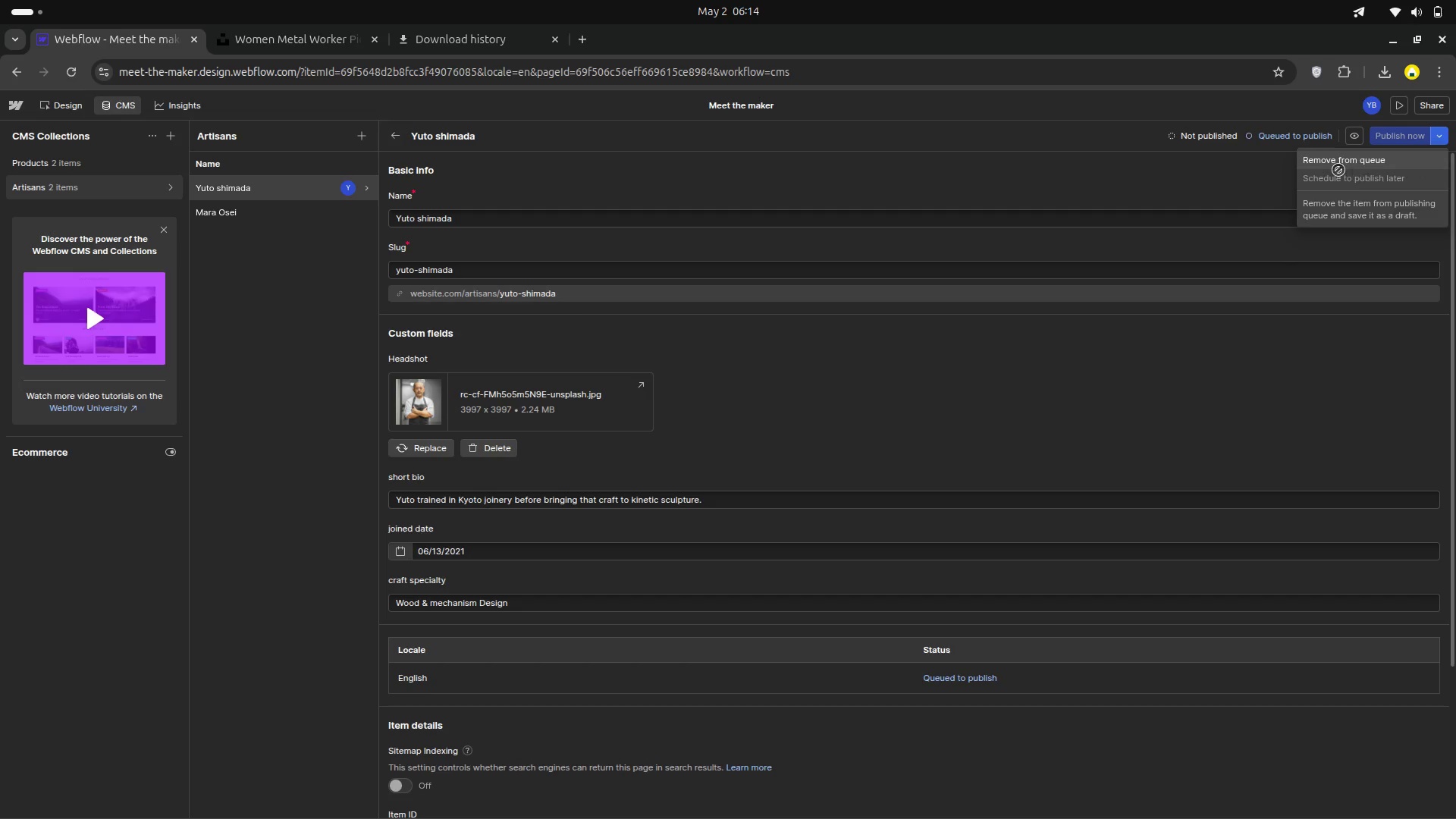 
left_click([1231, 174])
 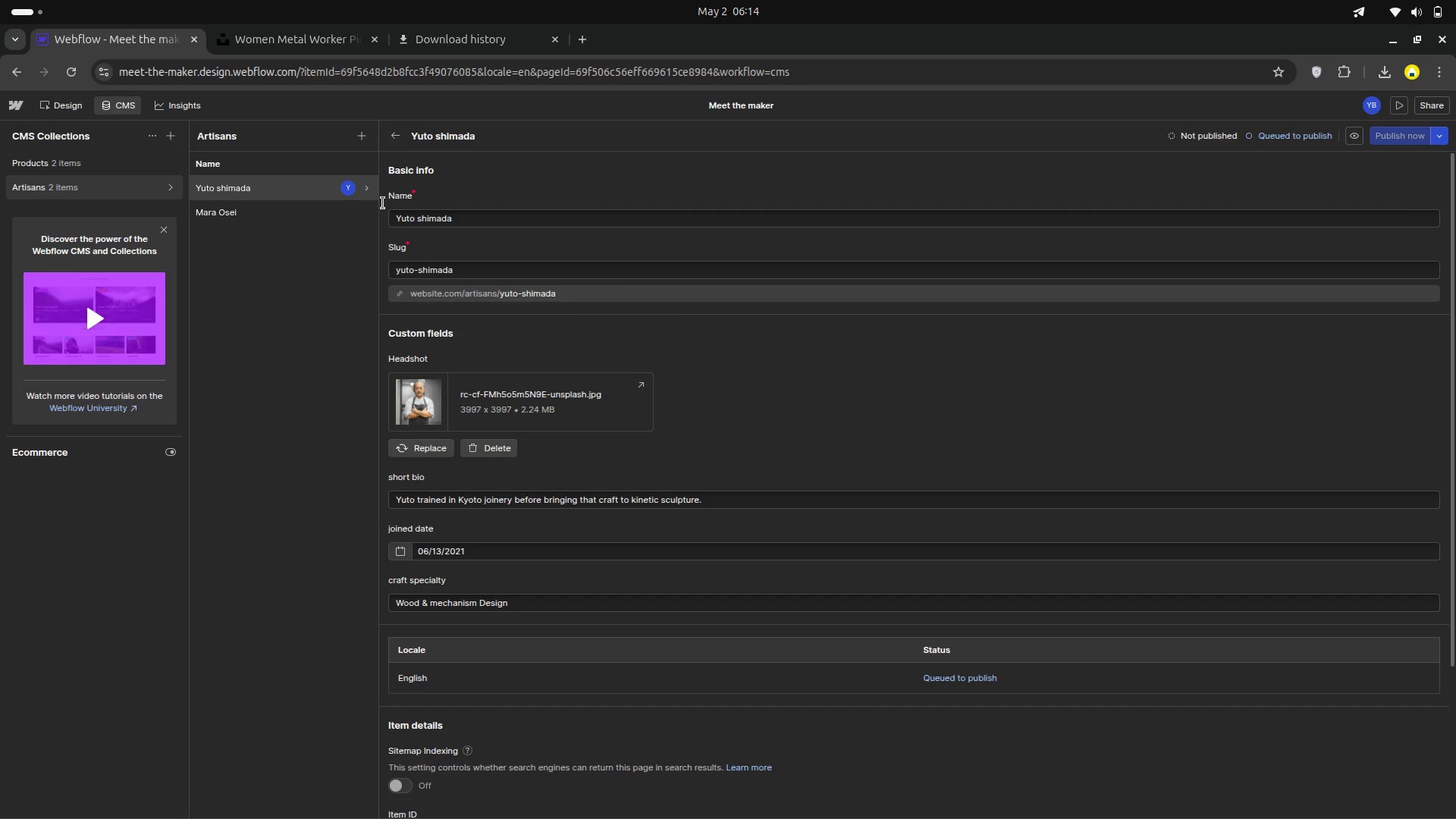 
wait(5.25)
 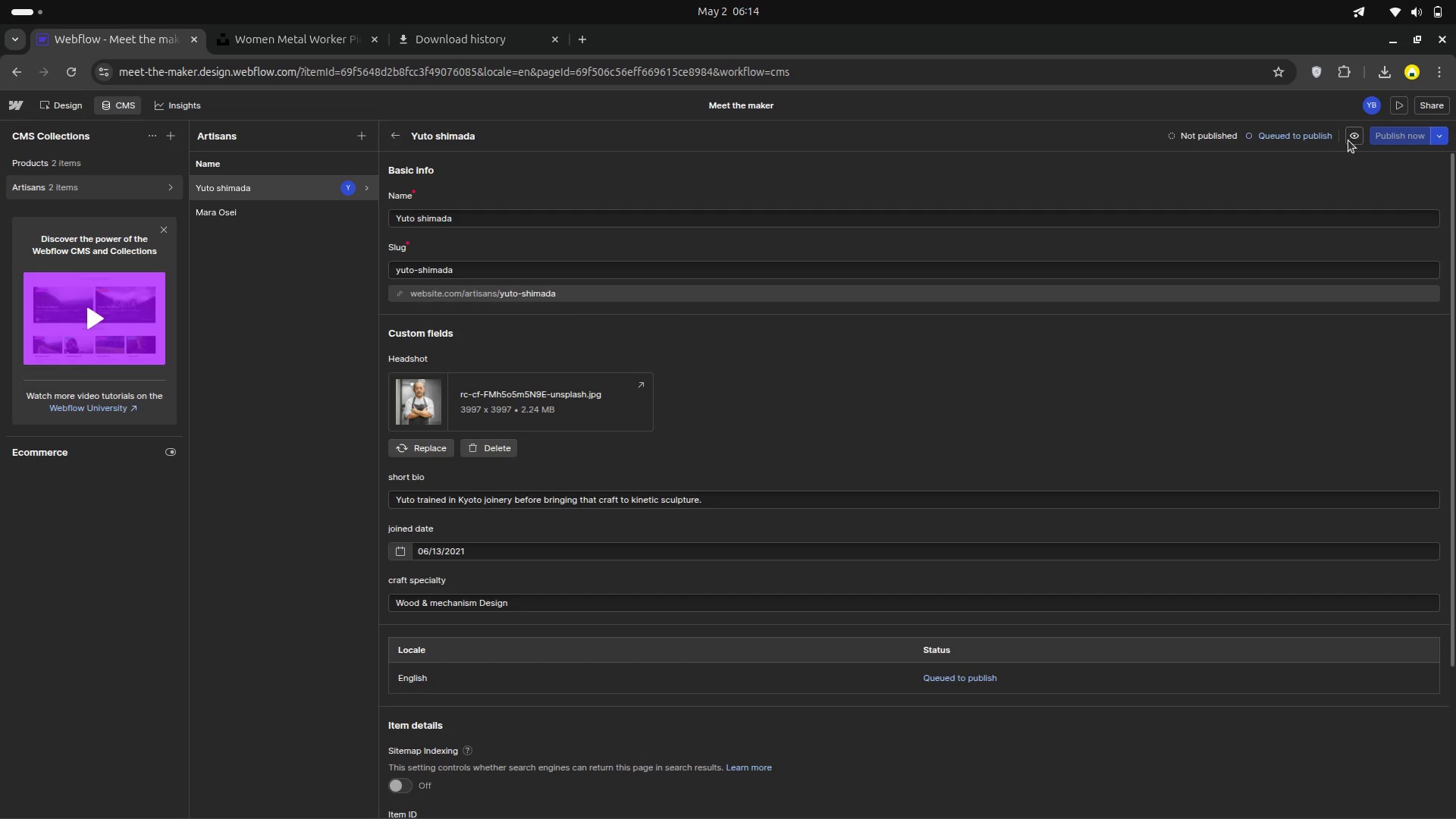 
left_click([240, 214])
 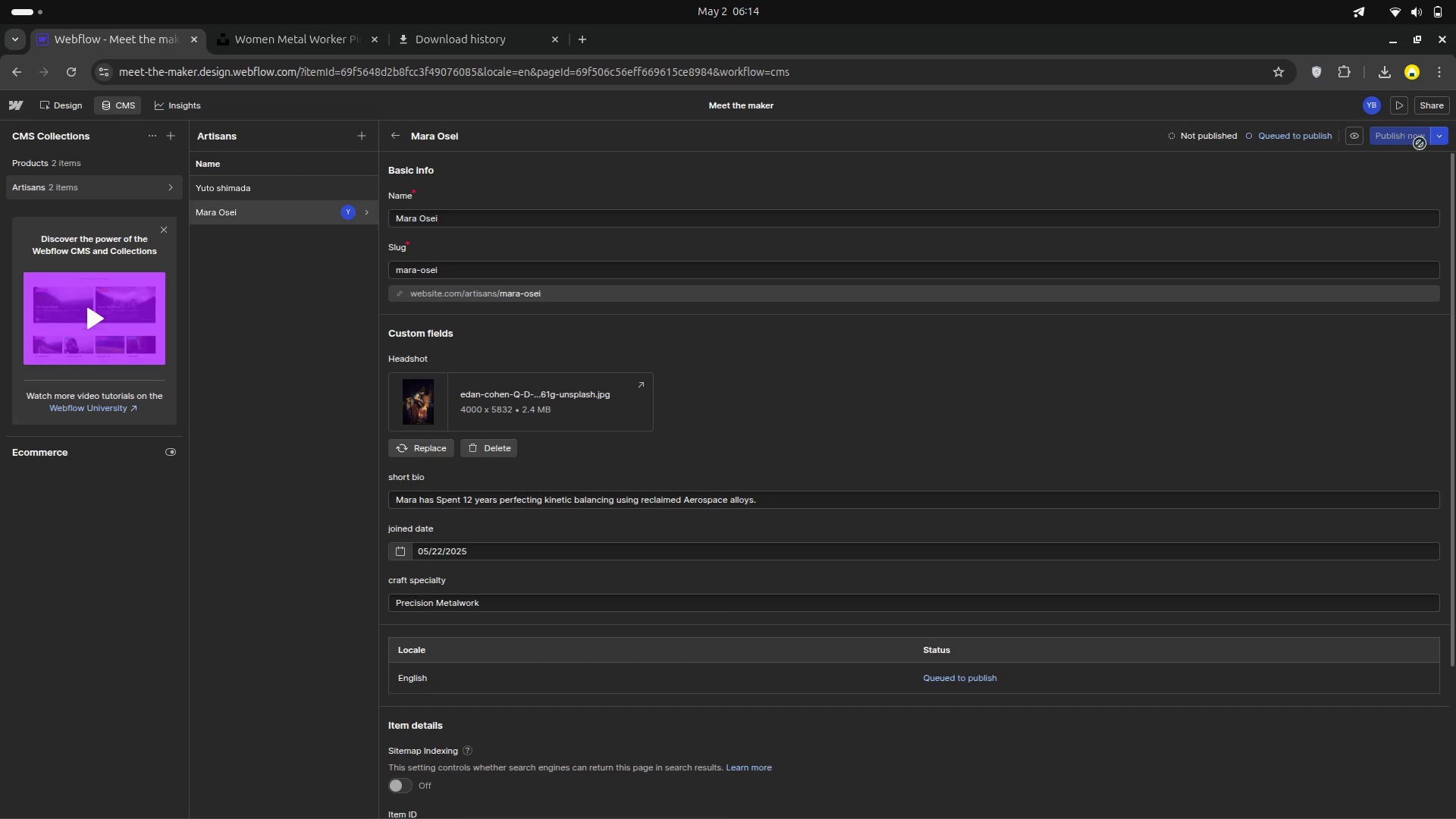 
left_click([1438, 139])
 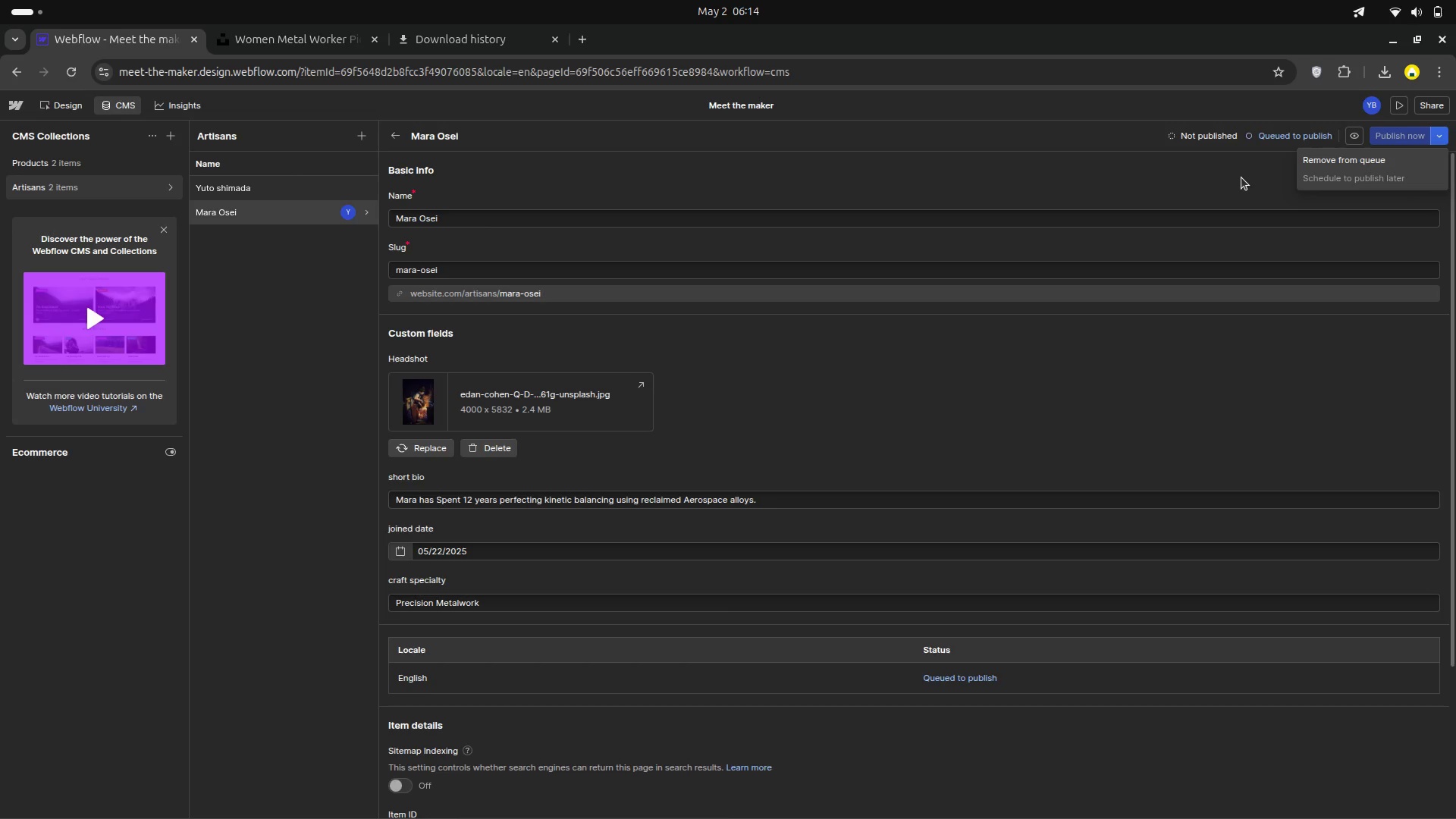 
left_click([1164, 177])
 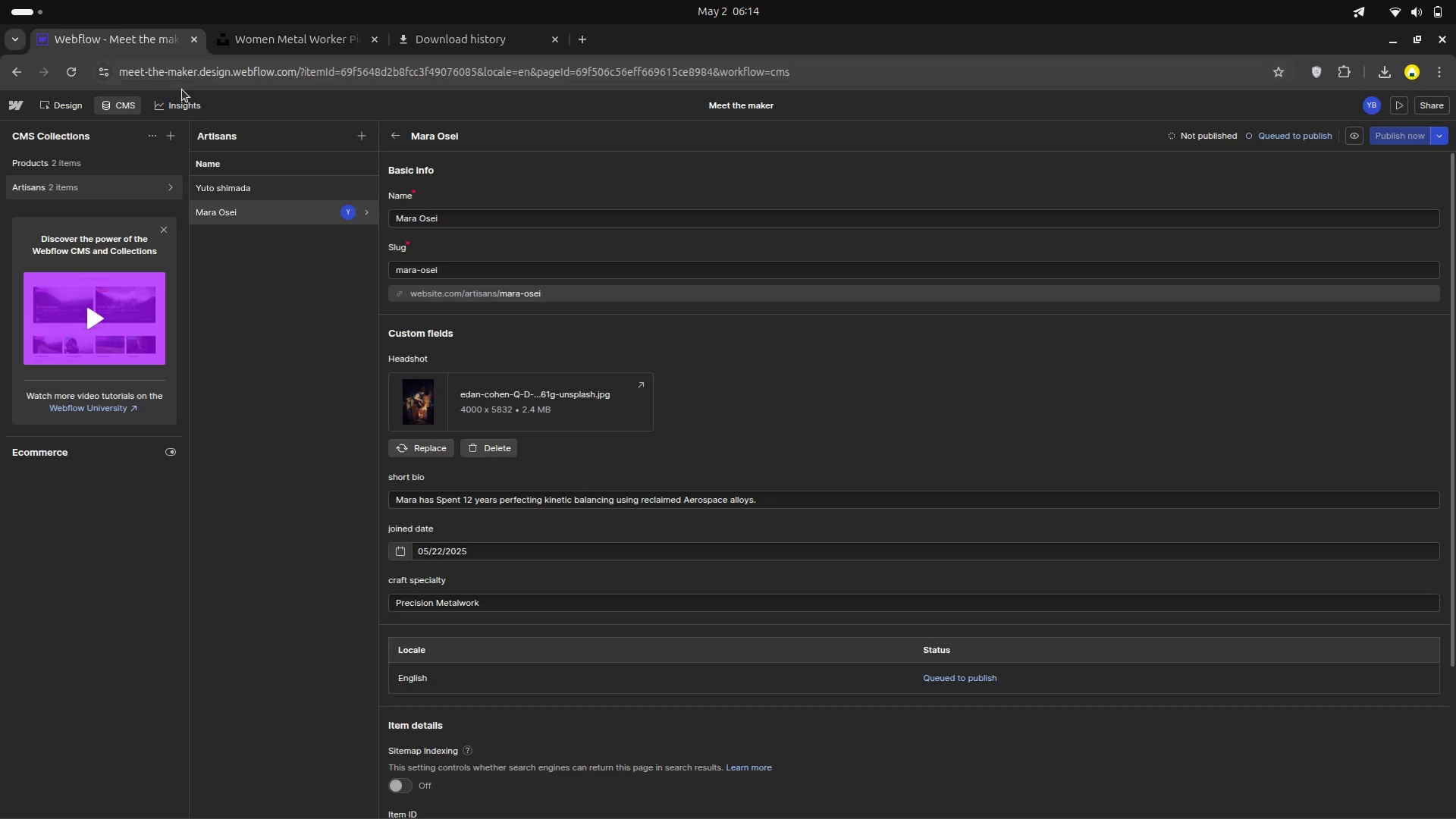 
left_click([47, 111])
 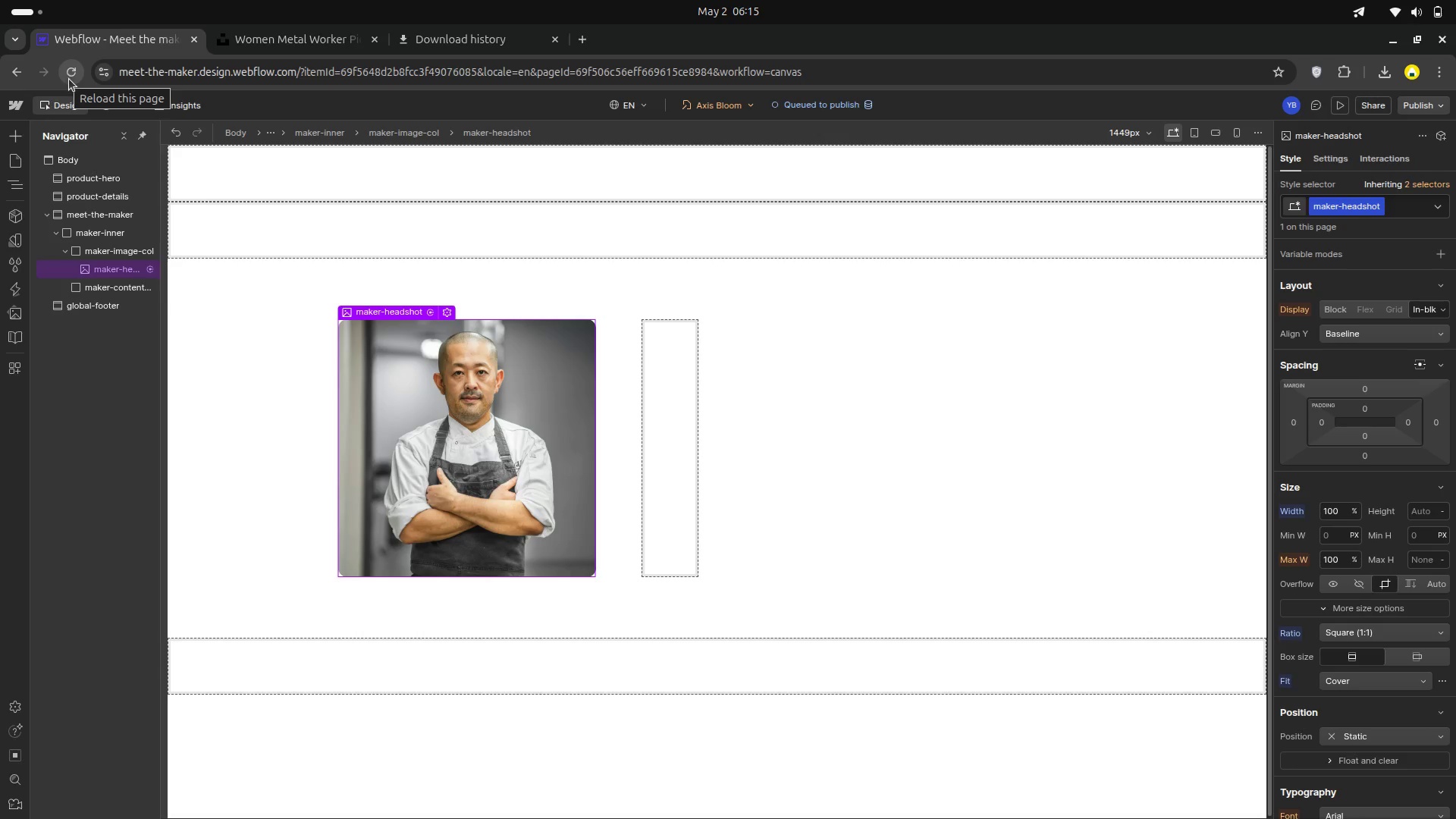 
left_click([64, 76])
 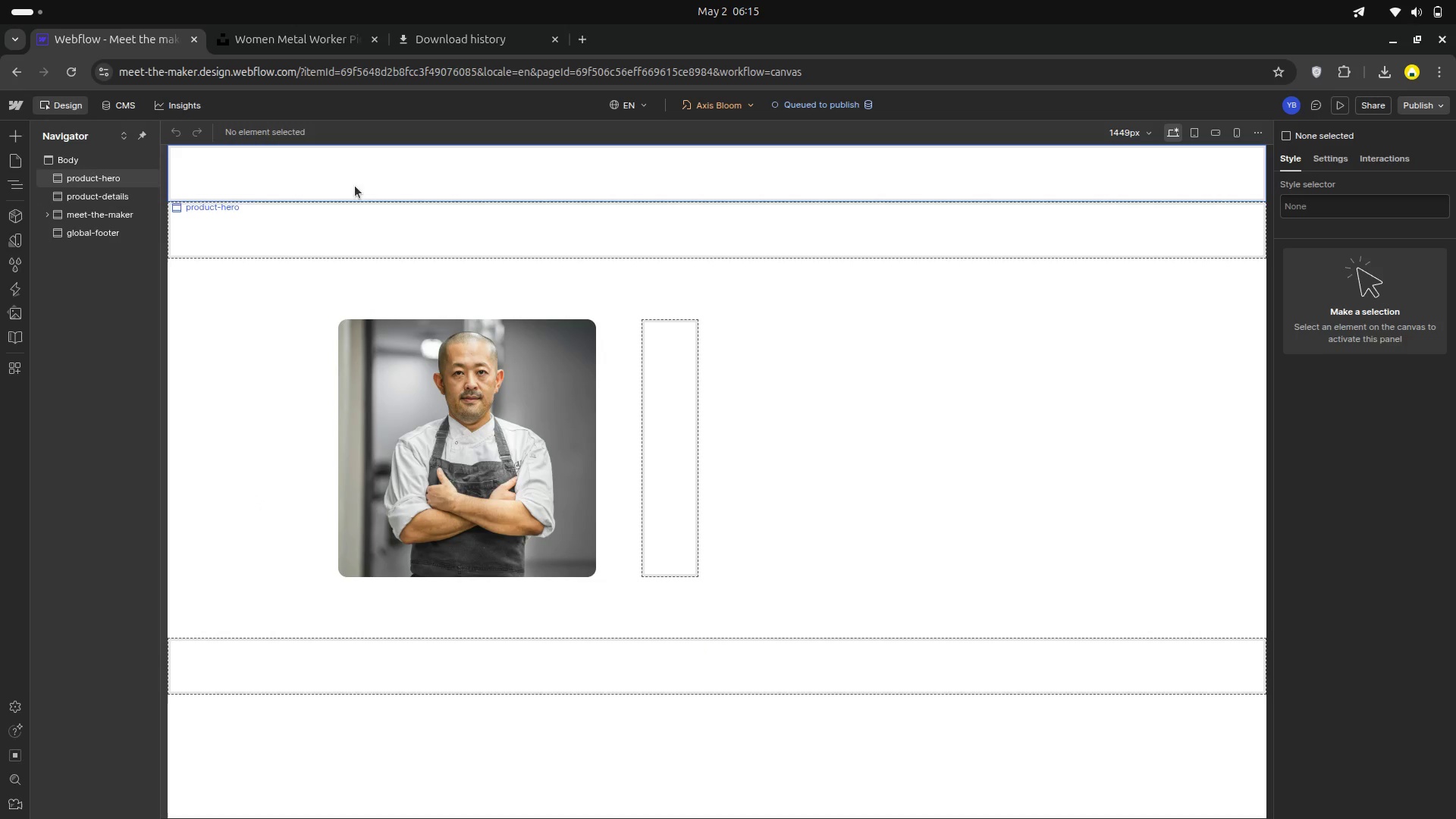 
wait(53.37)
 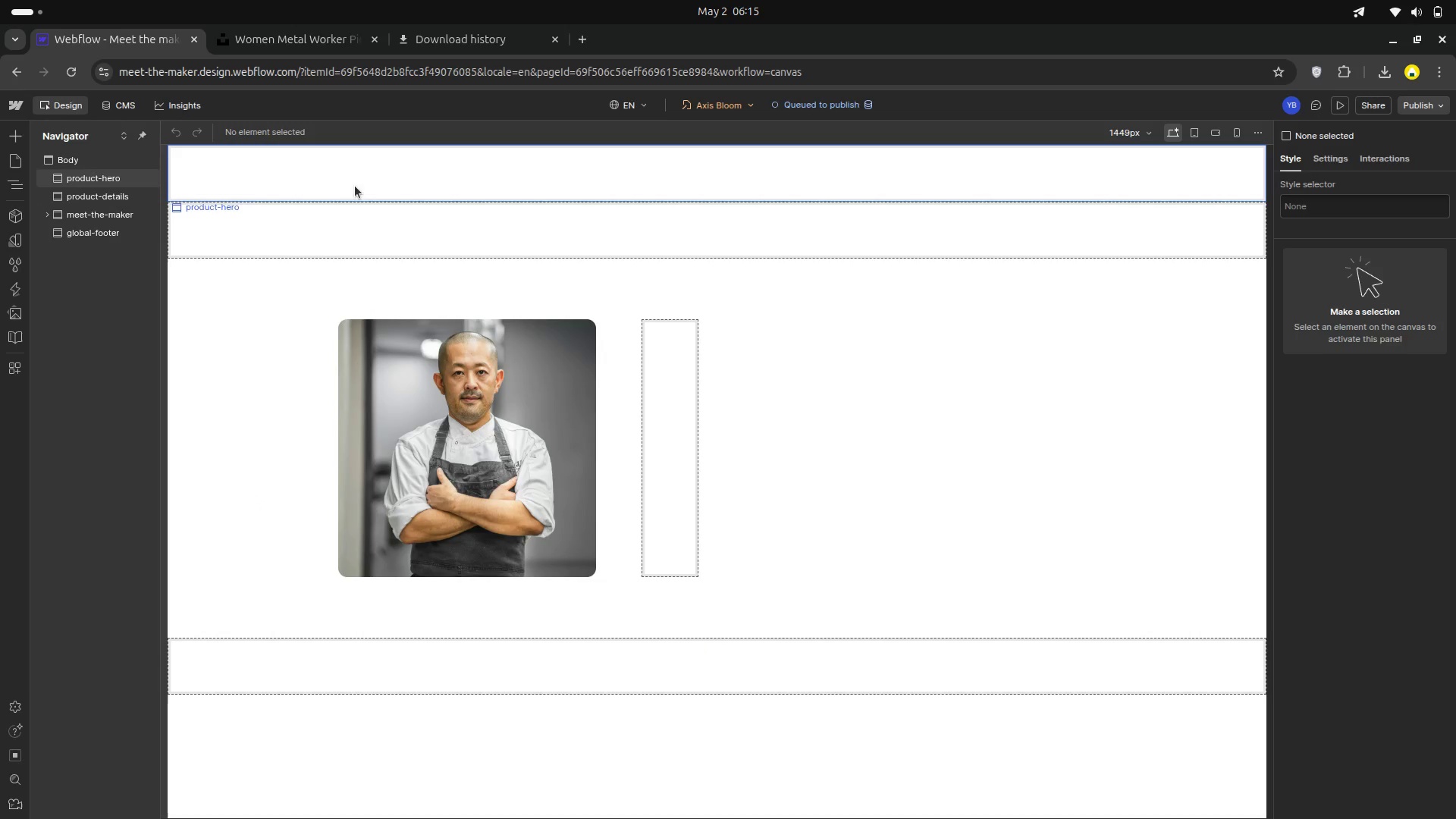 
left_click([444, 311])
 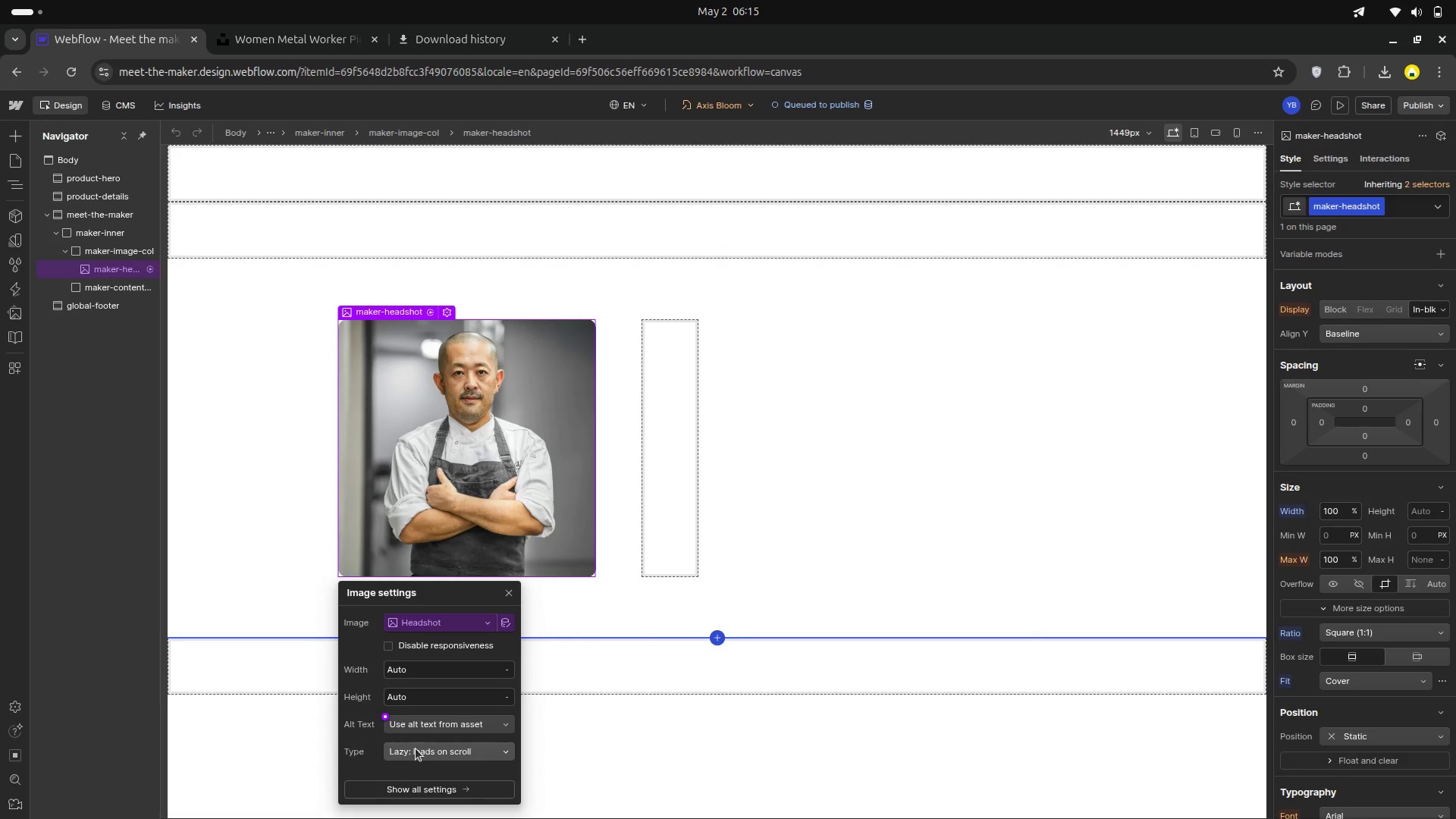 
left_click([432, 725])
 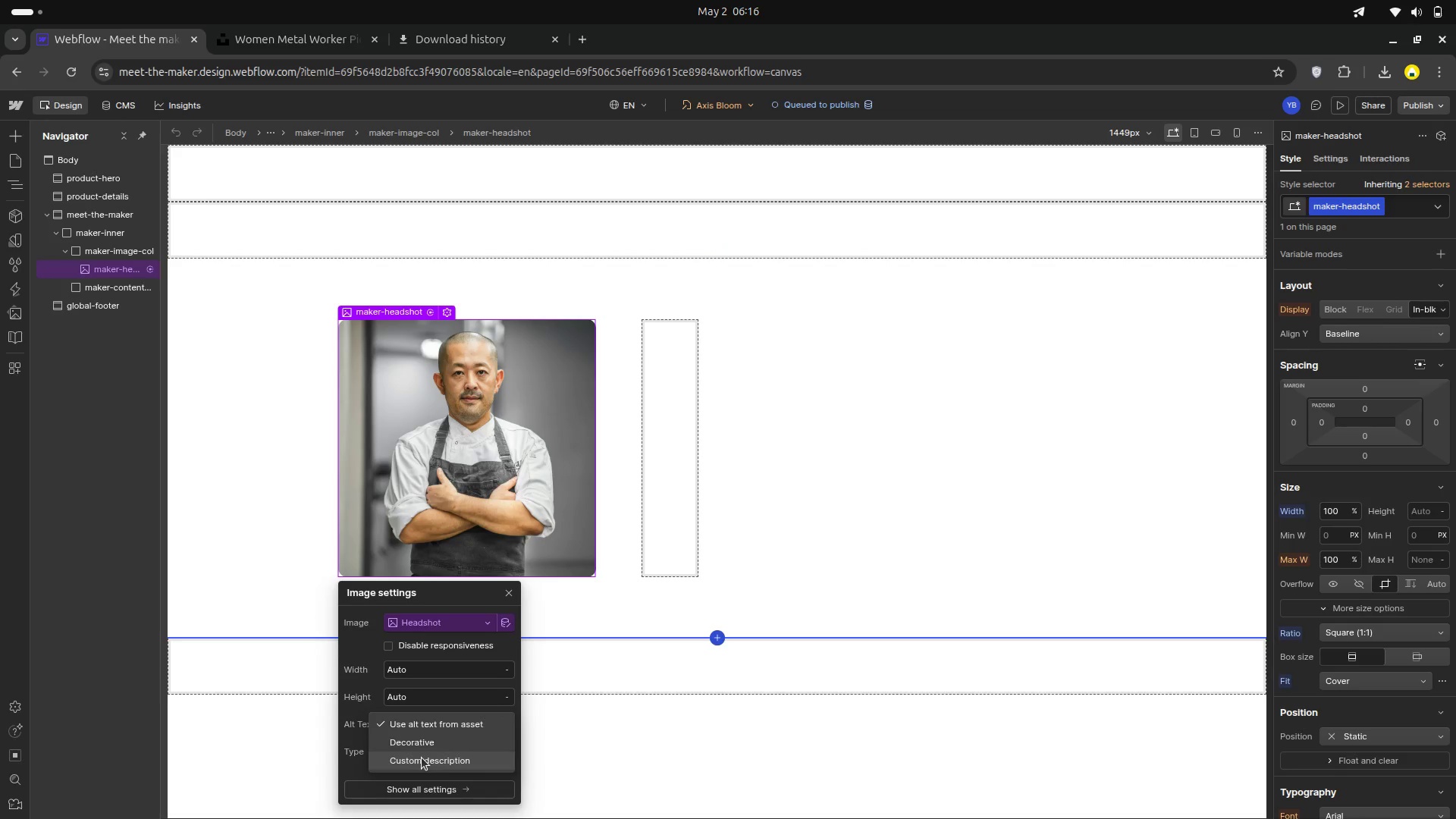 
left_click([422, 758])
 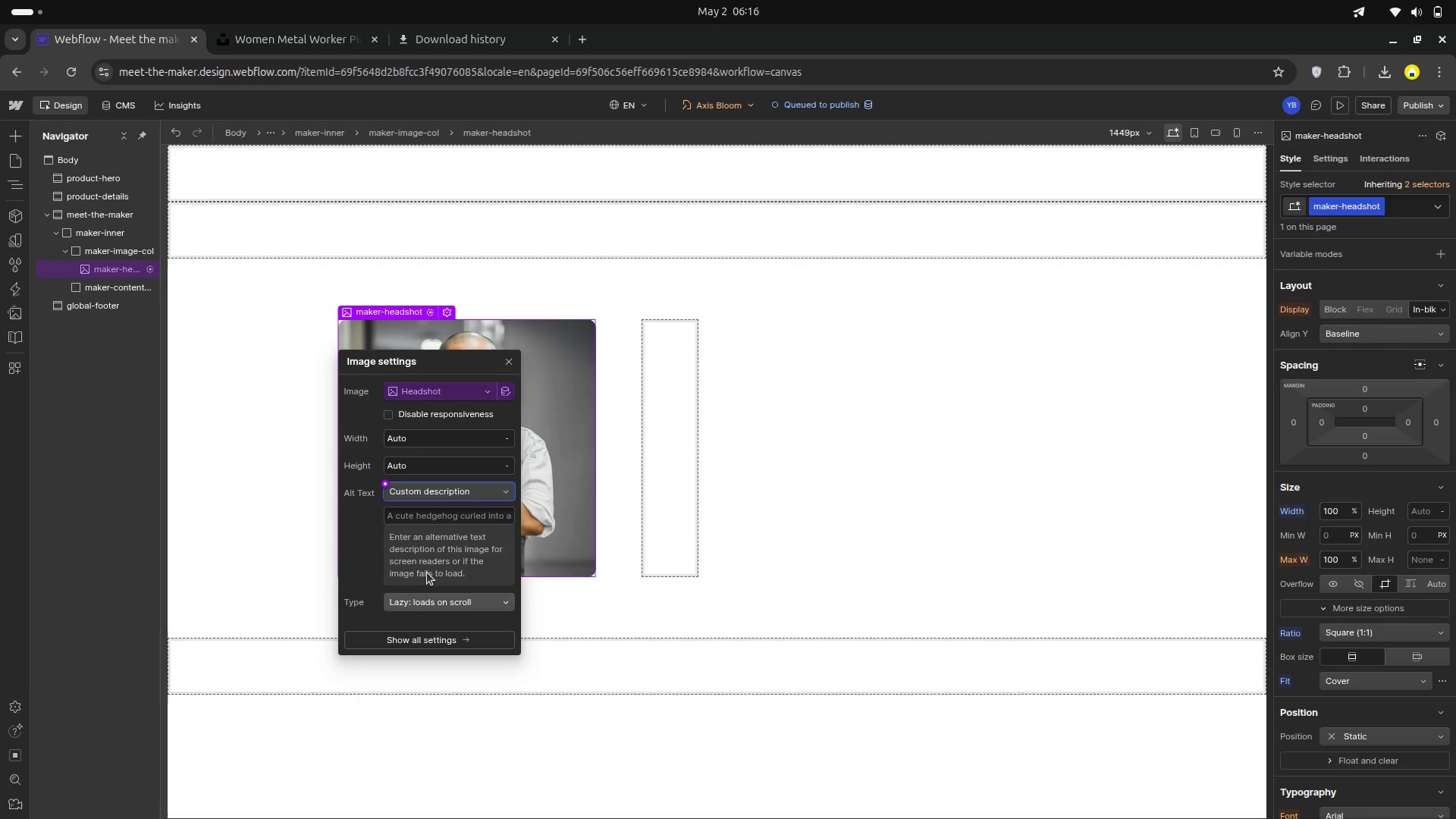 
left_click([422, 548])
 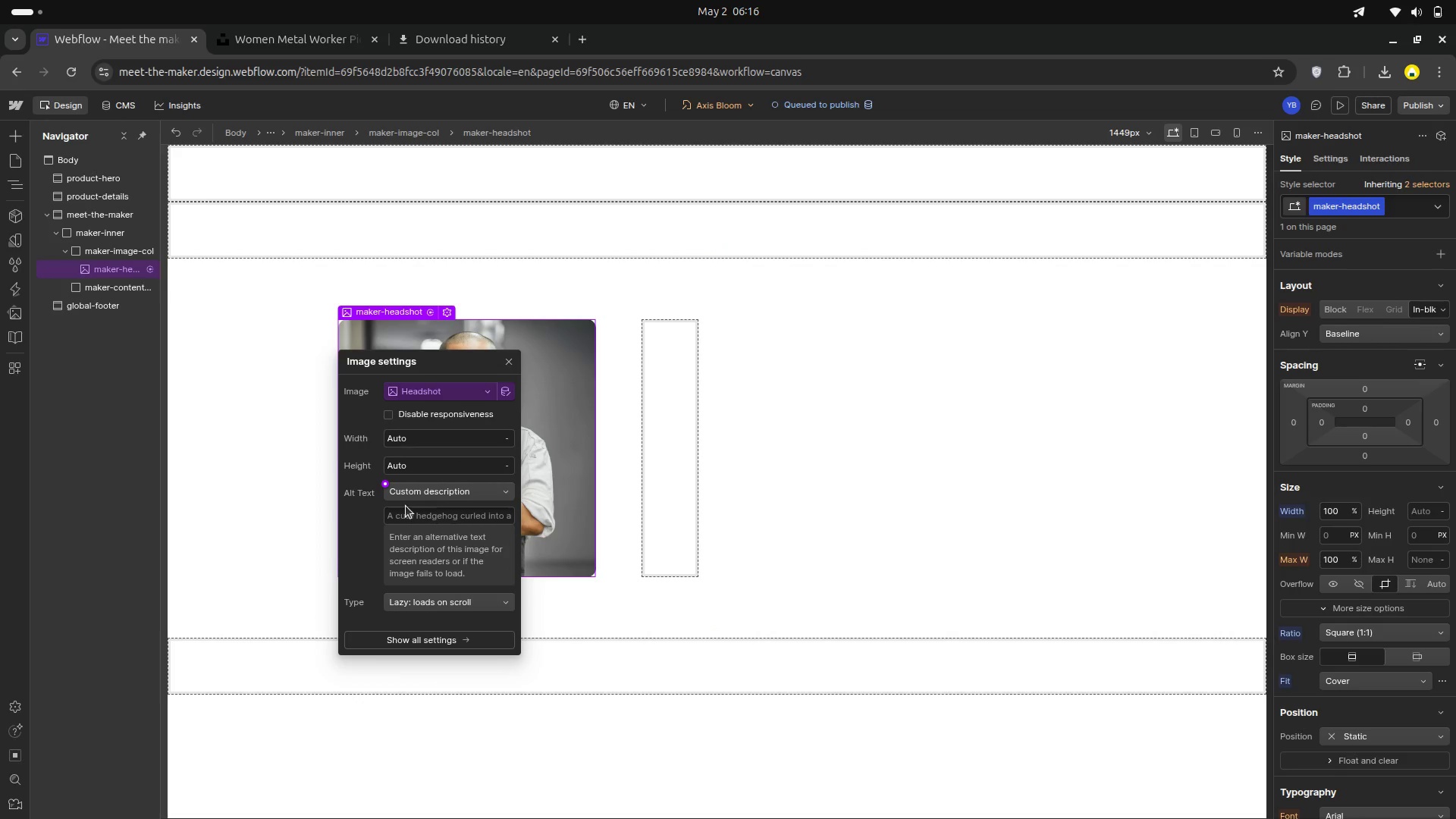 
left_click([399, 522])
 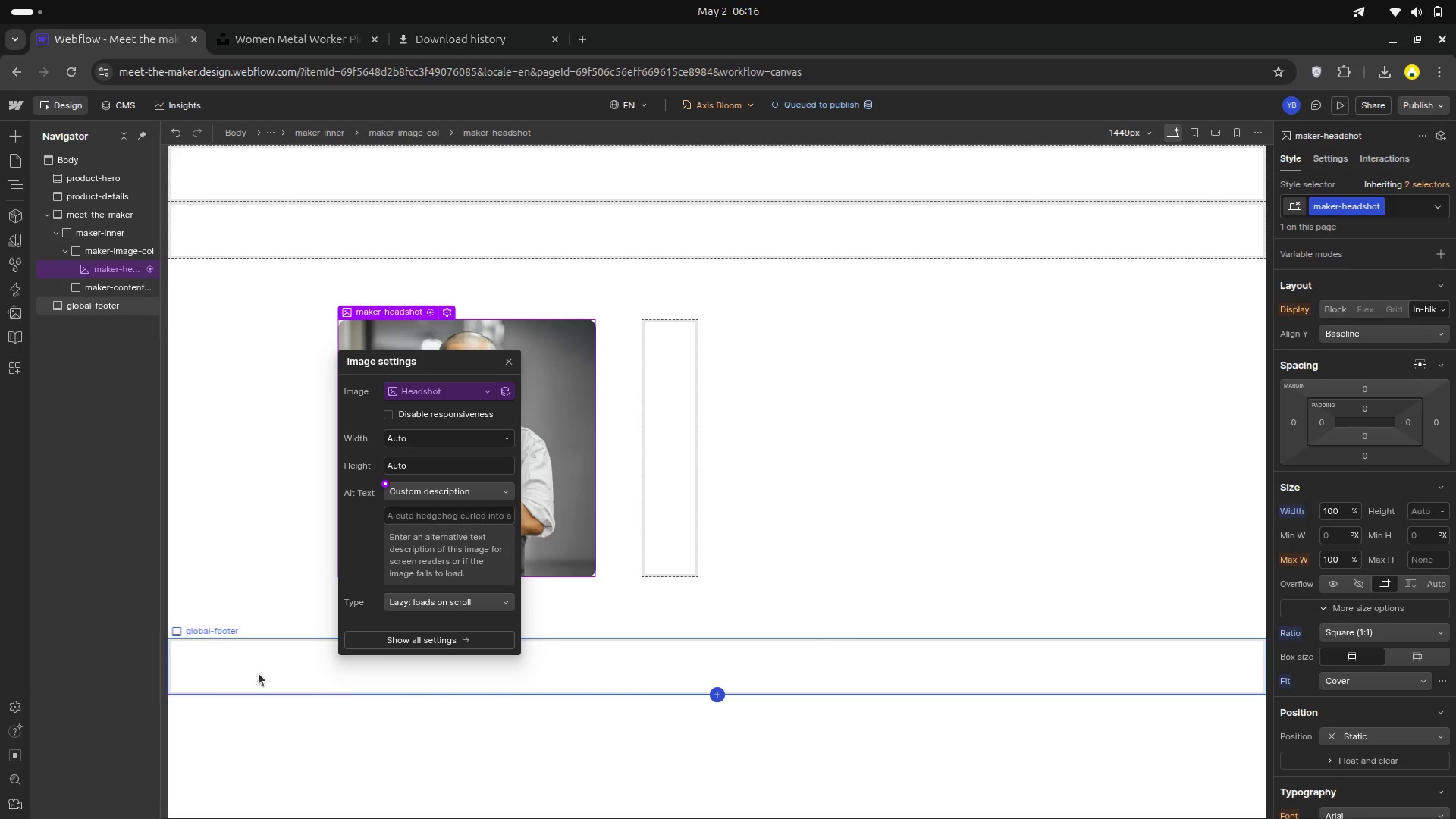 
wait(7.84)
 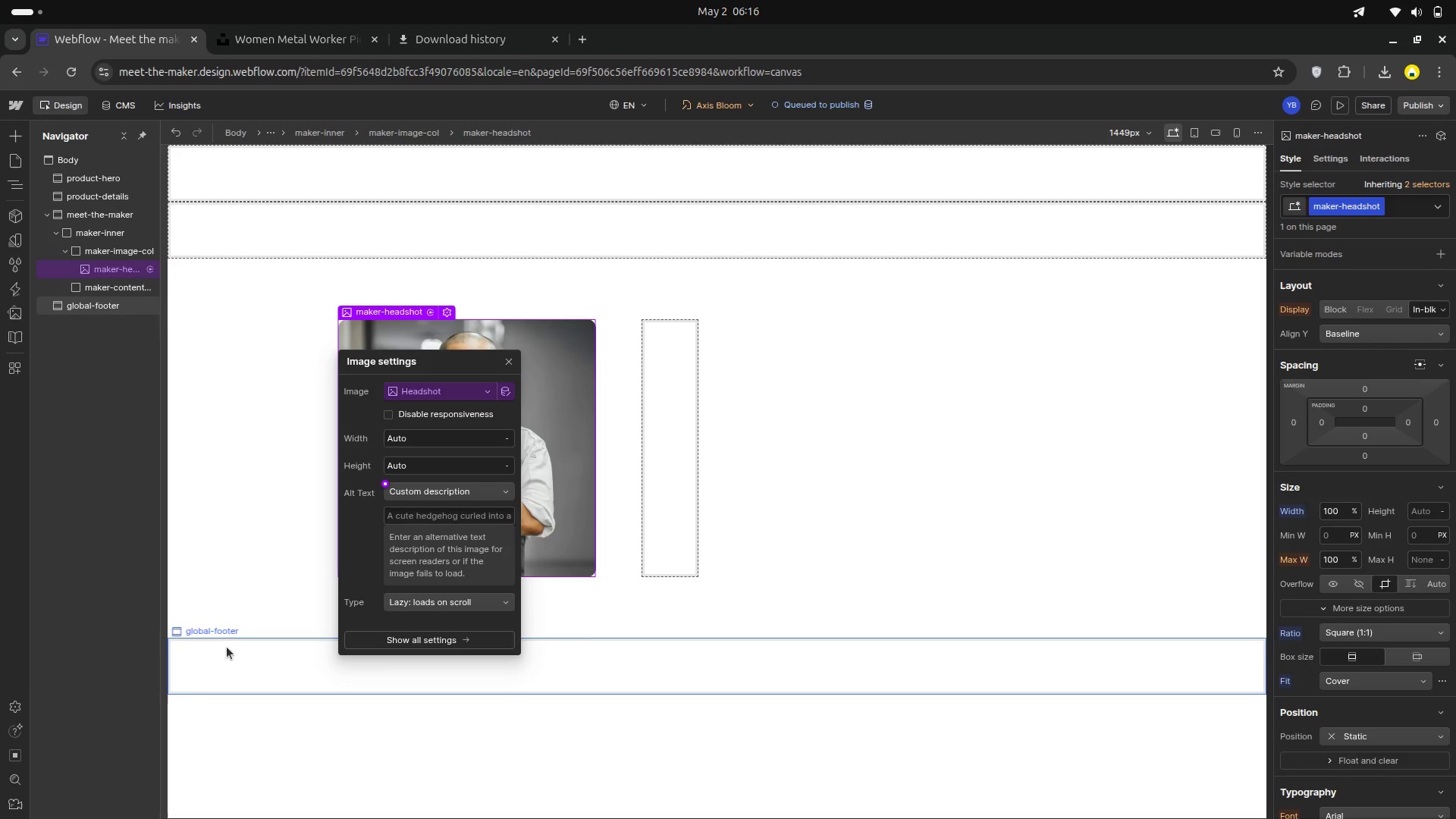 
type(made b)
 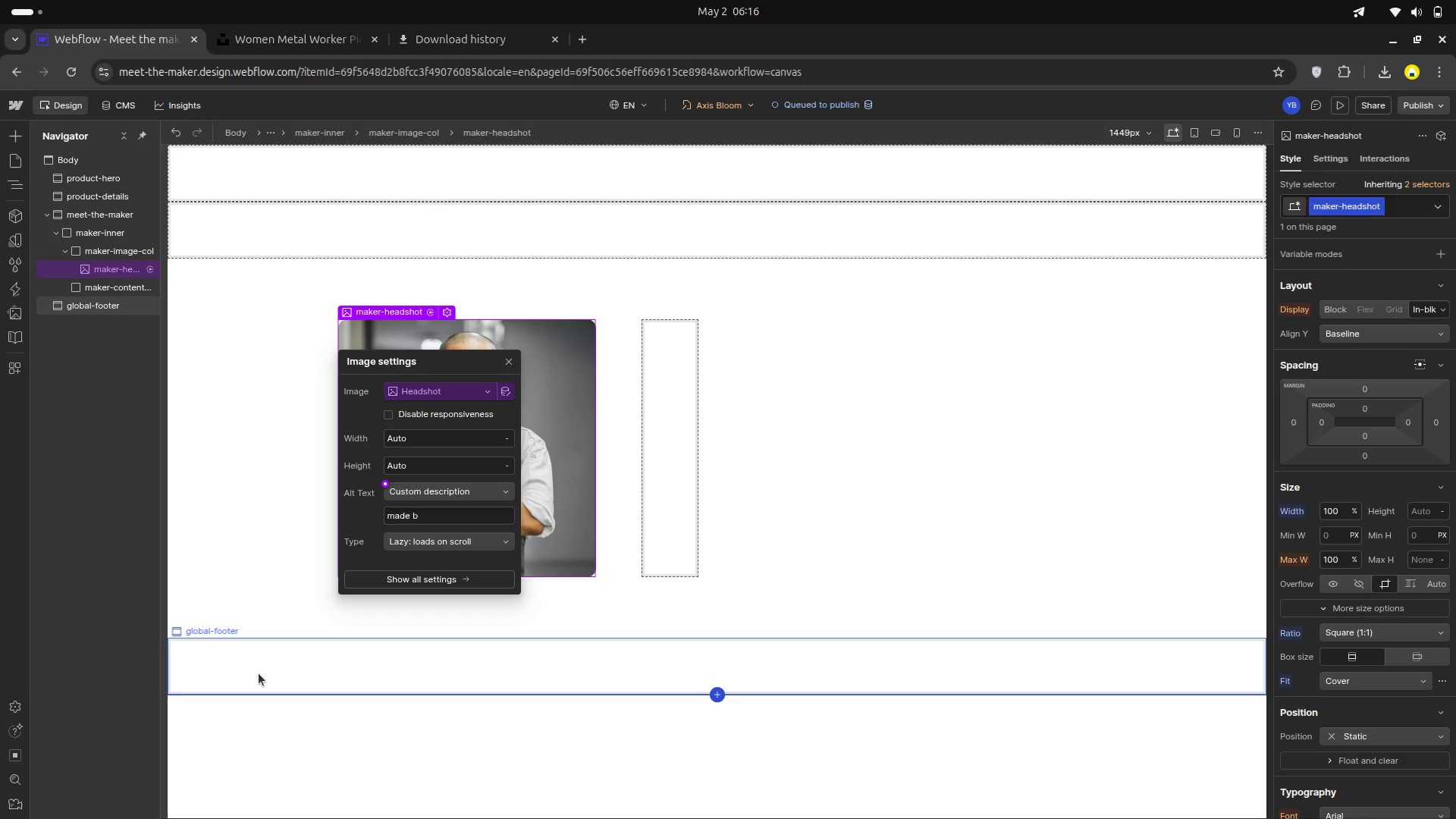 
hold_key(key=Backspace, duration=0.81)
 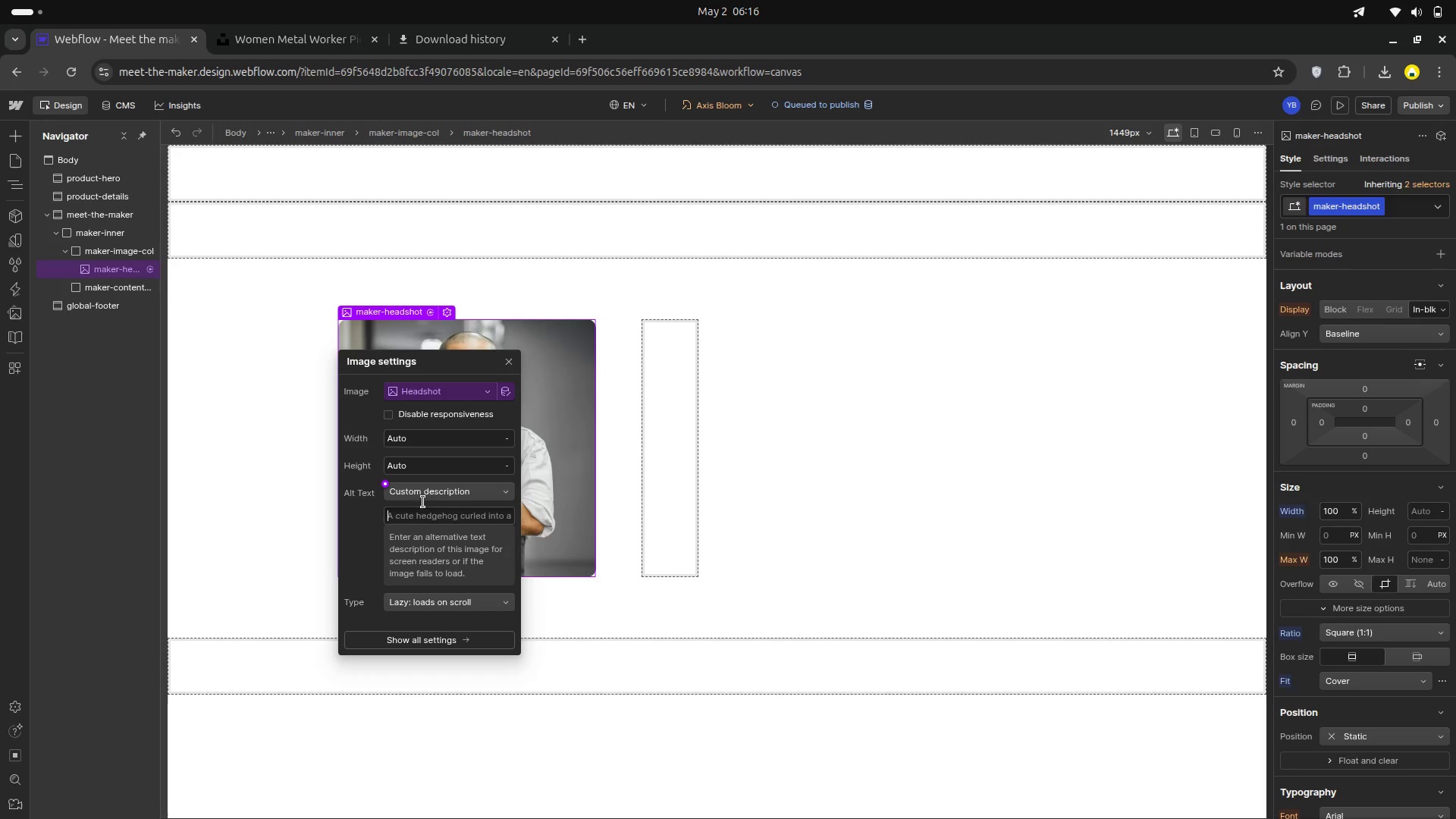 
left_click([428, 487])
 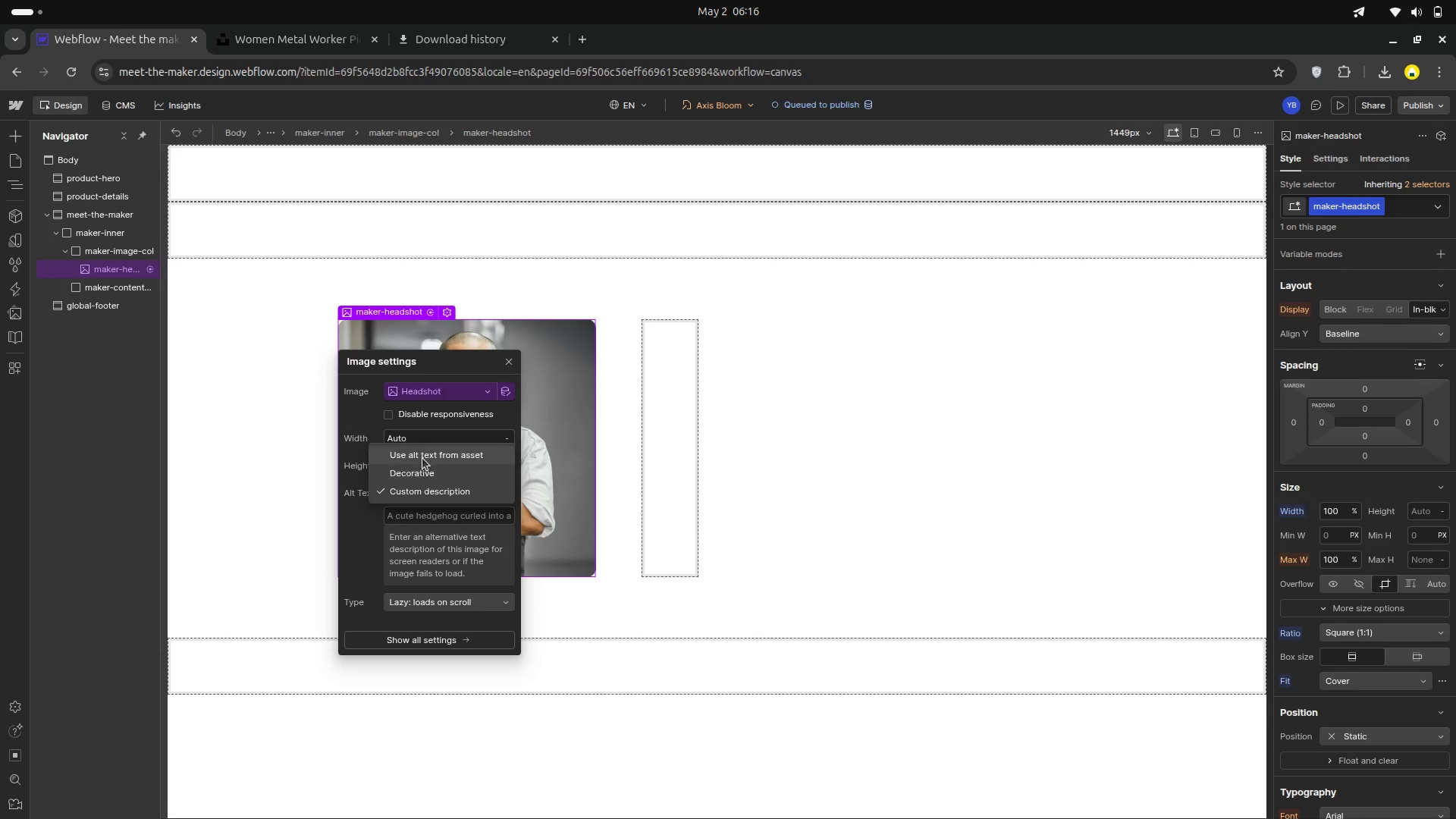 
left_click([423, 456])
 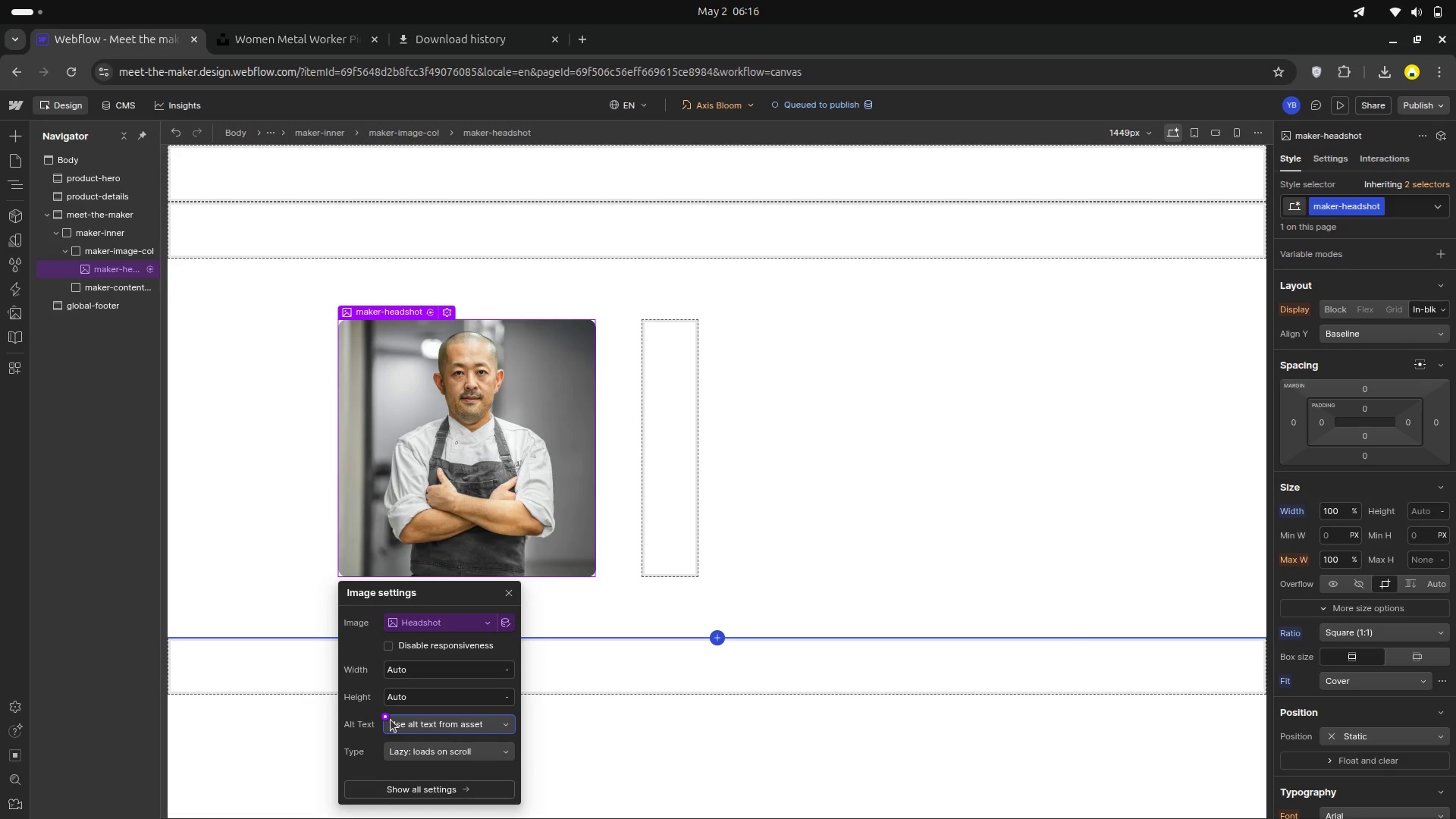 
left_click([389, 717])
 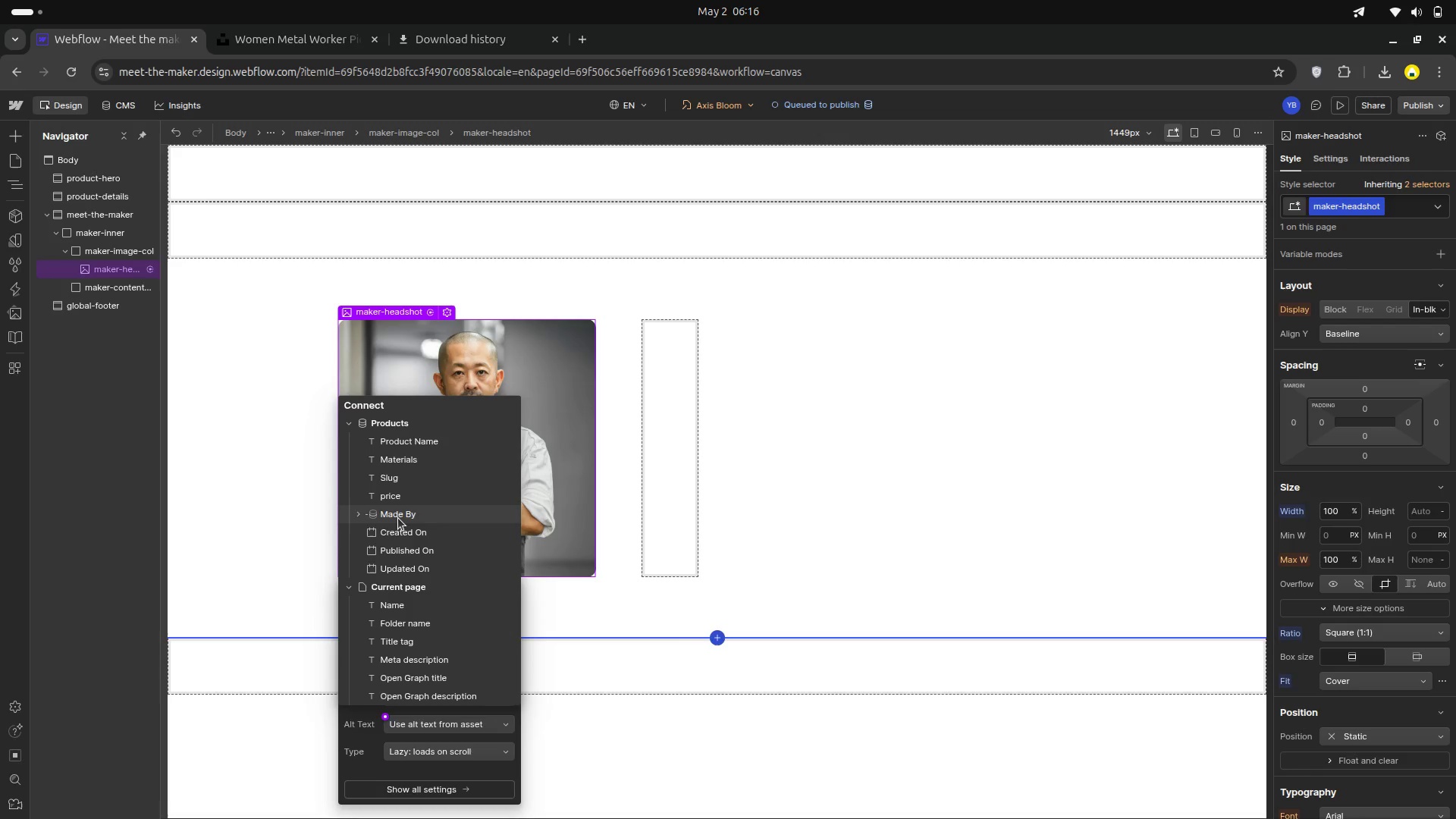 
wait(5.17)
 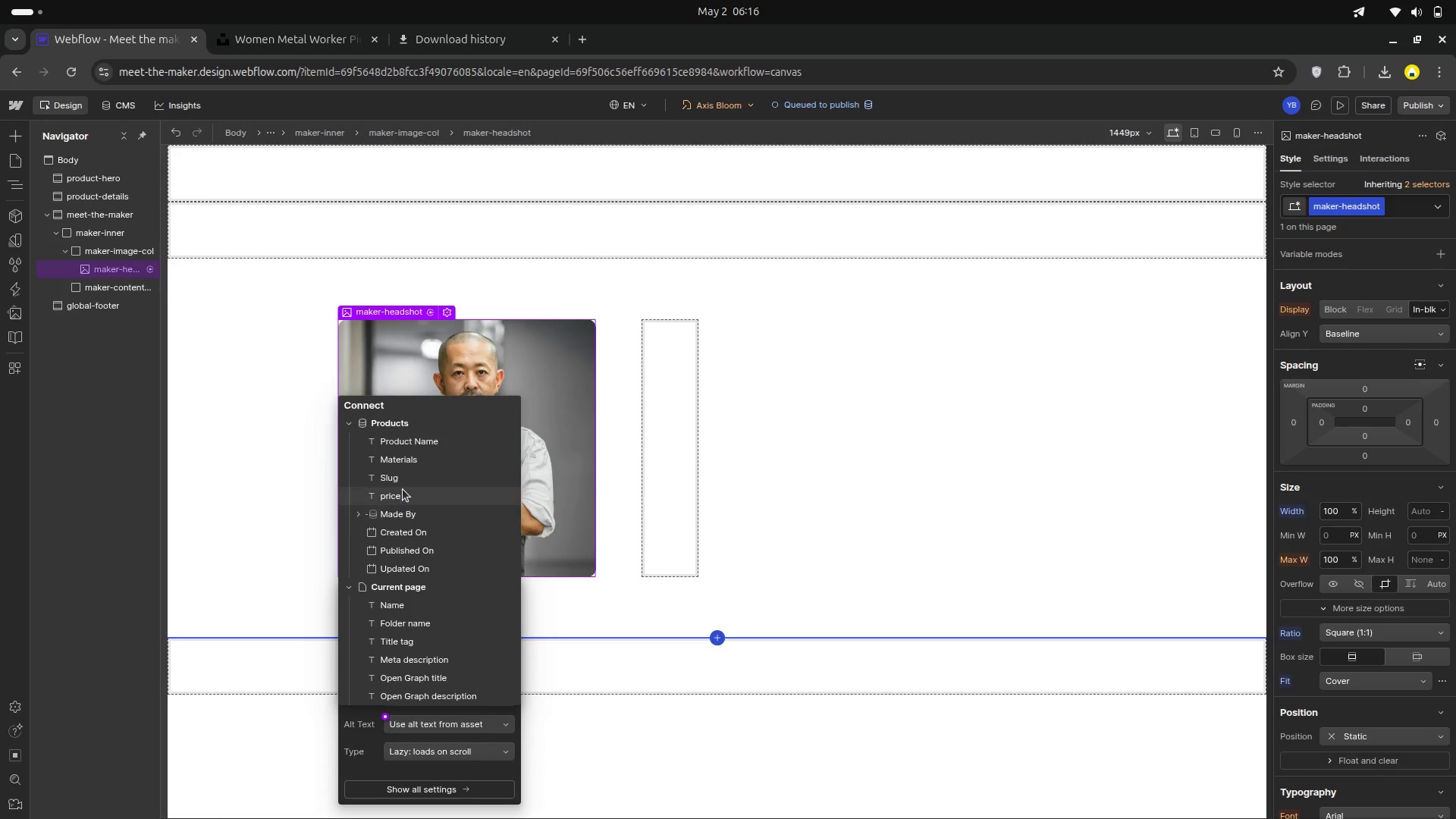 
left_click([356, 514])
 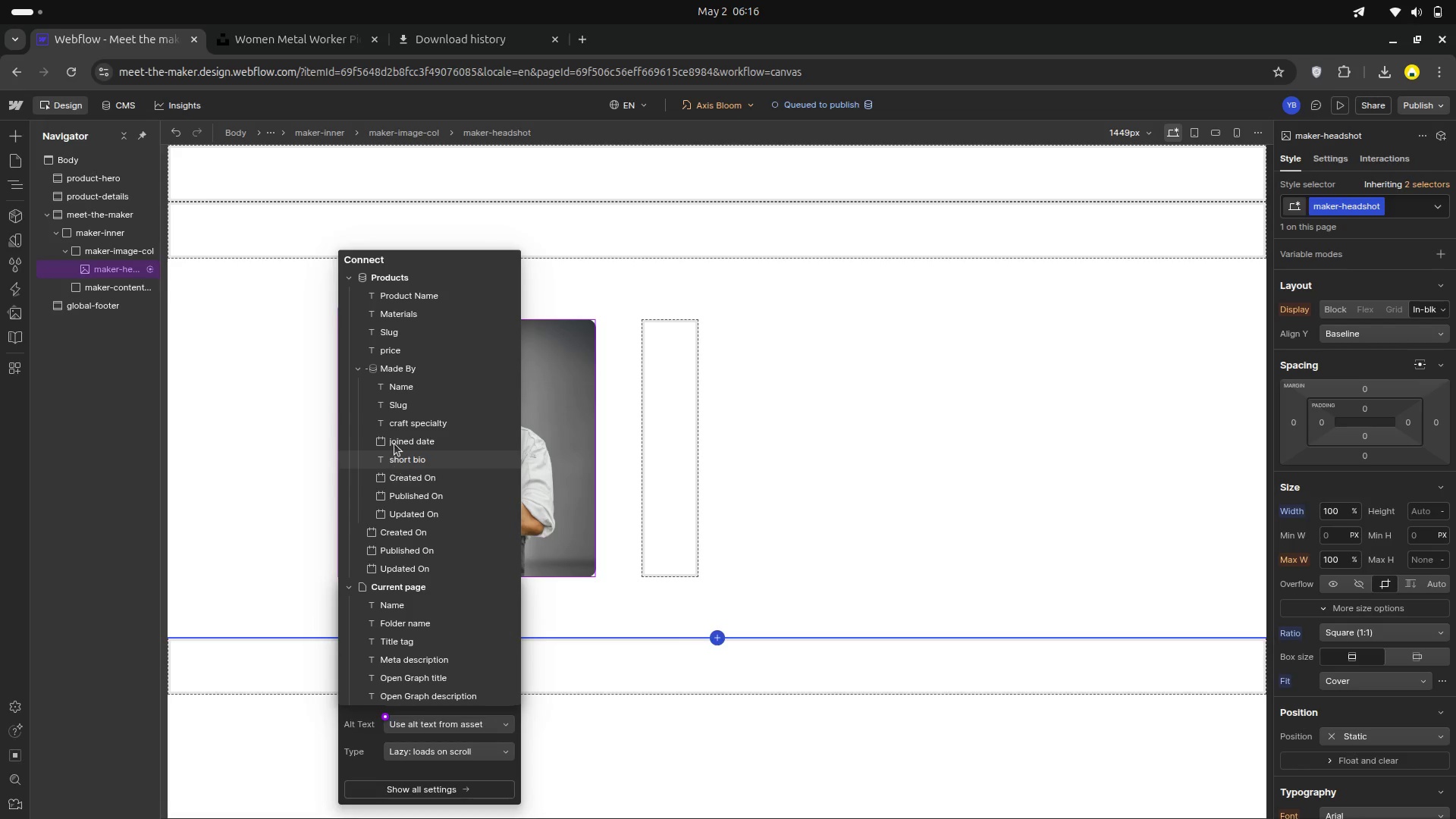 